 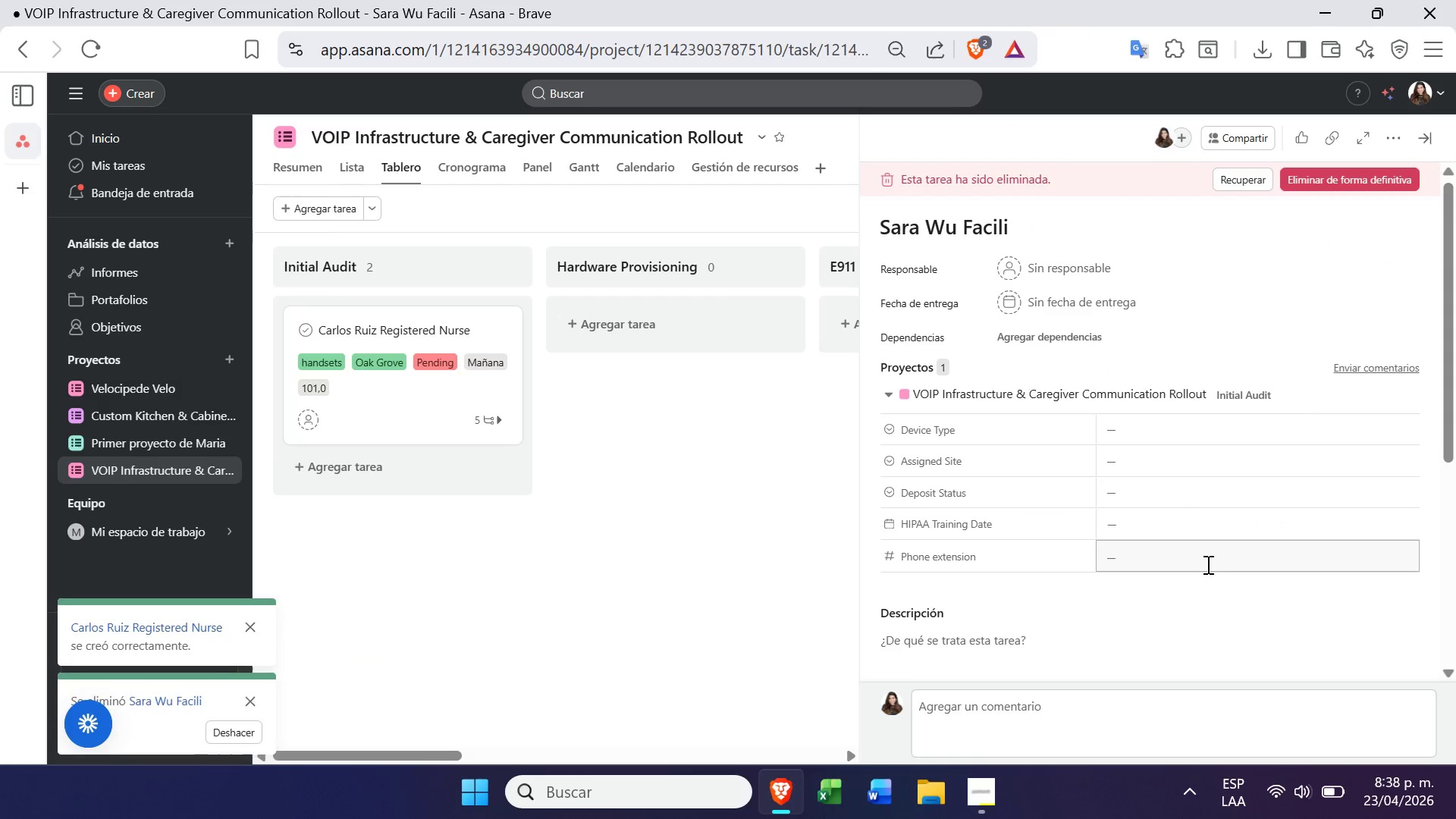 
mouse_move([479, 346])
 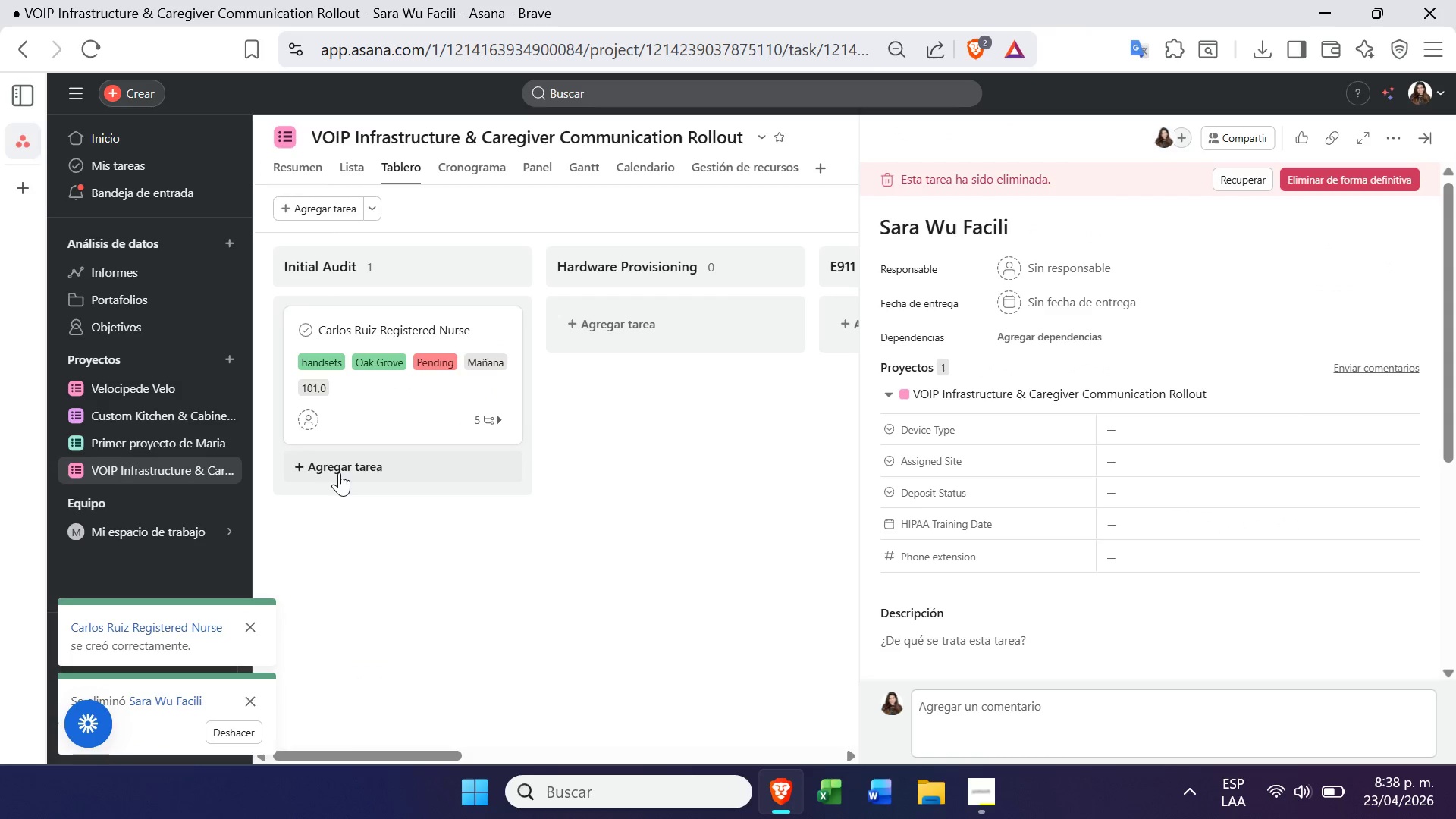 
left_click([375, 206])
 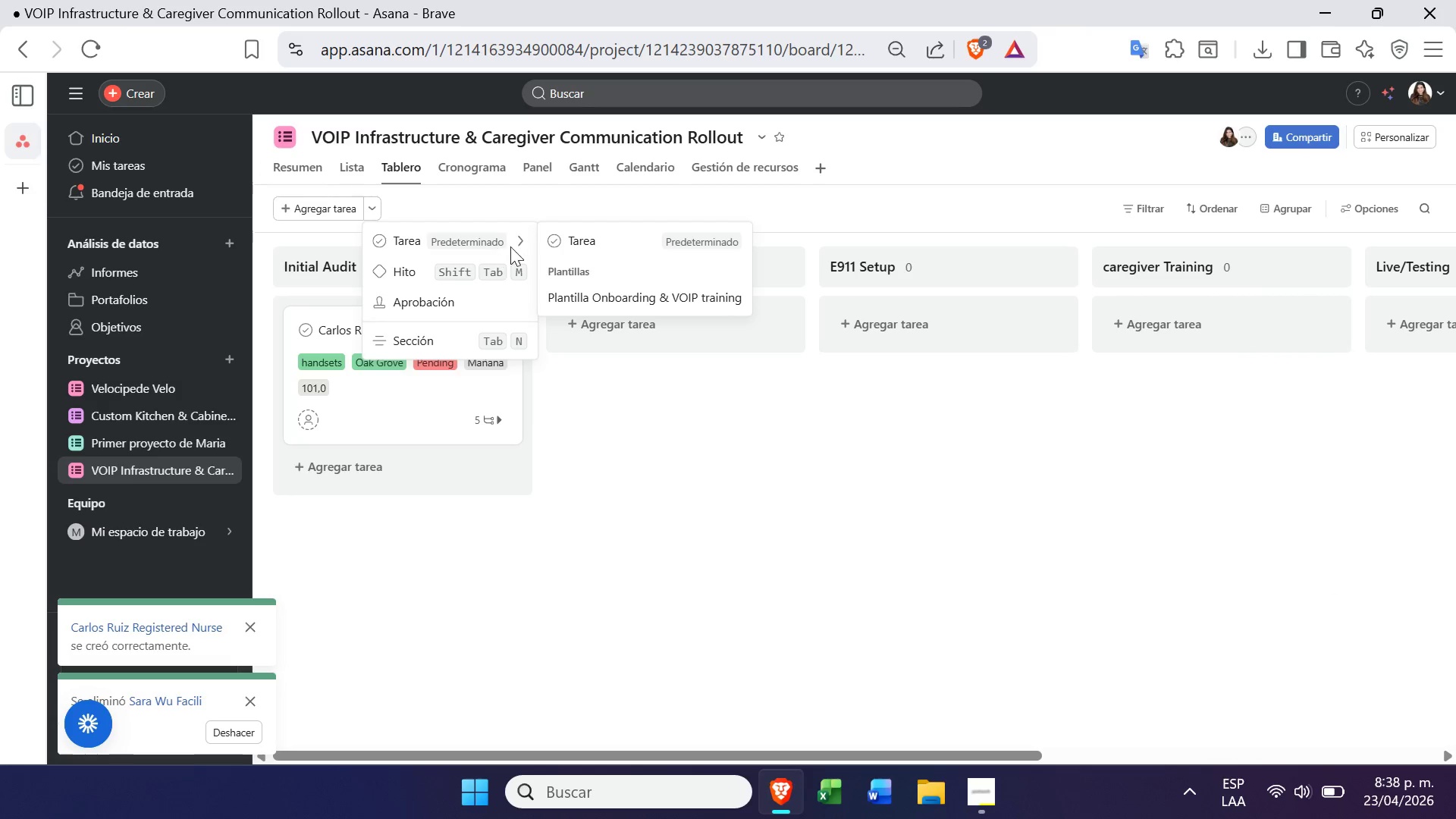 
left_click([601, 294])
 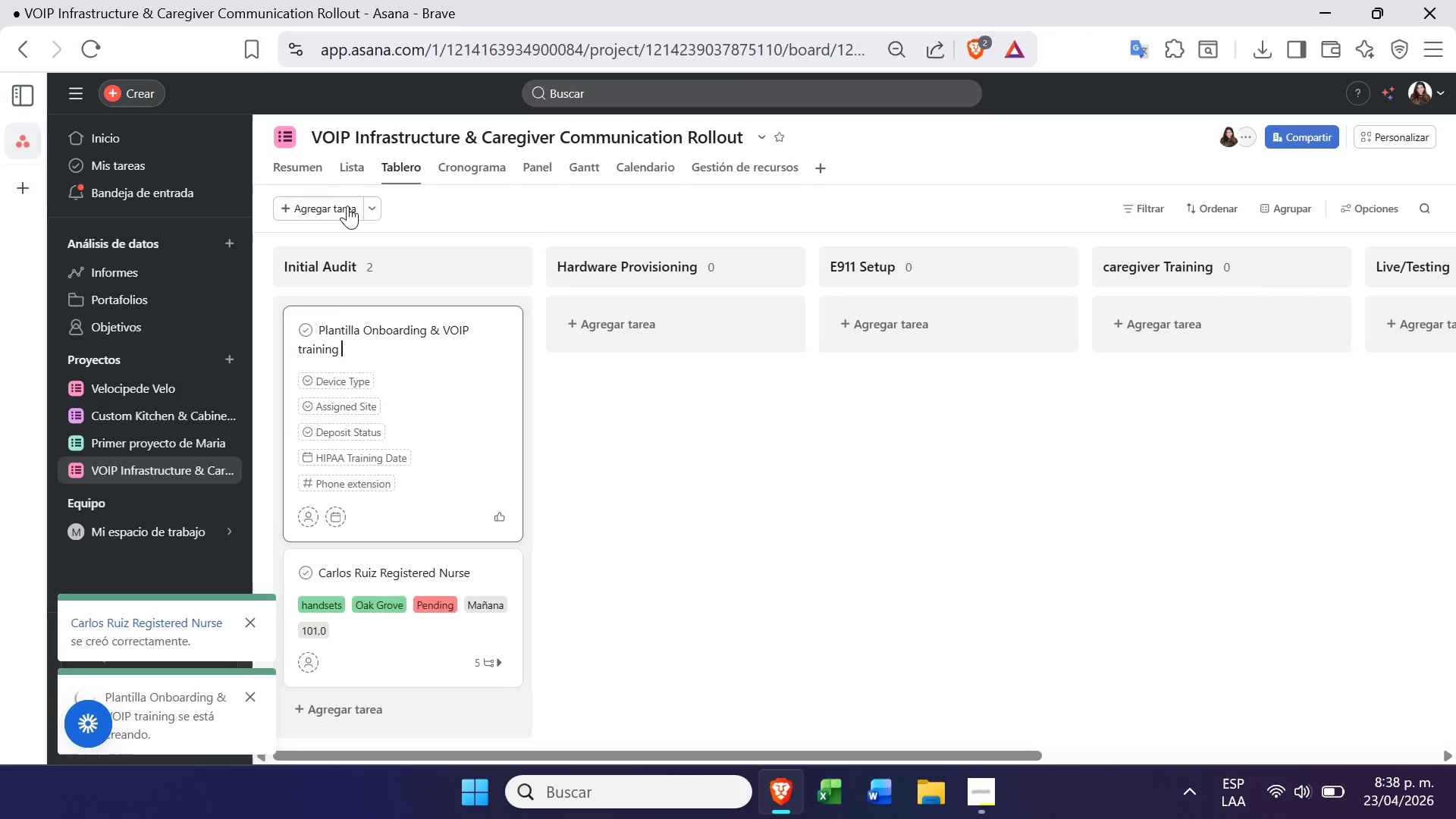 
left_click([379, 218])
 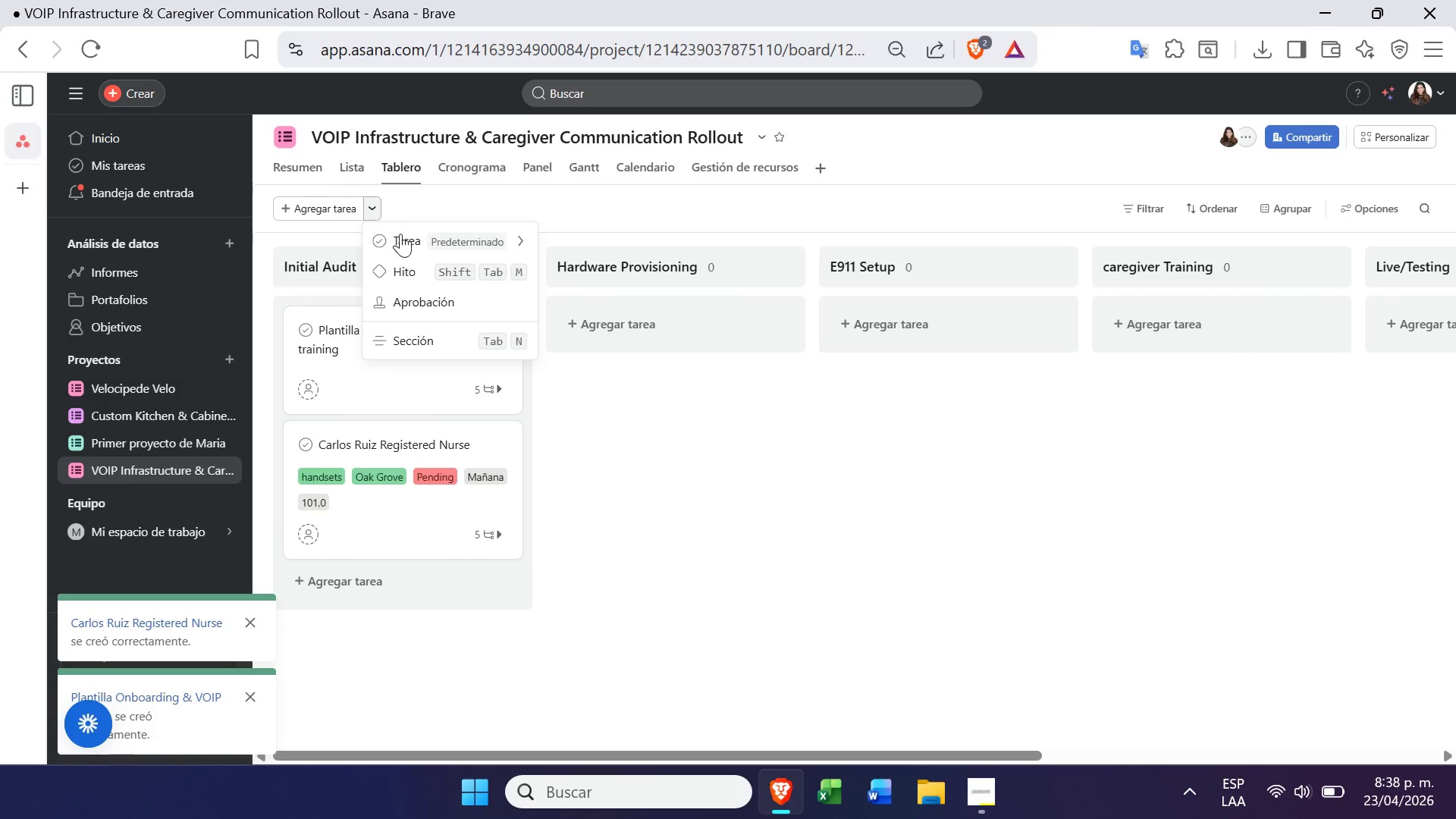 
mouse_move([439, 268])
 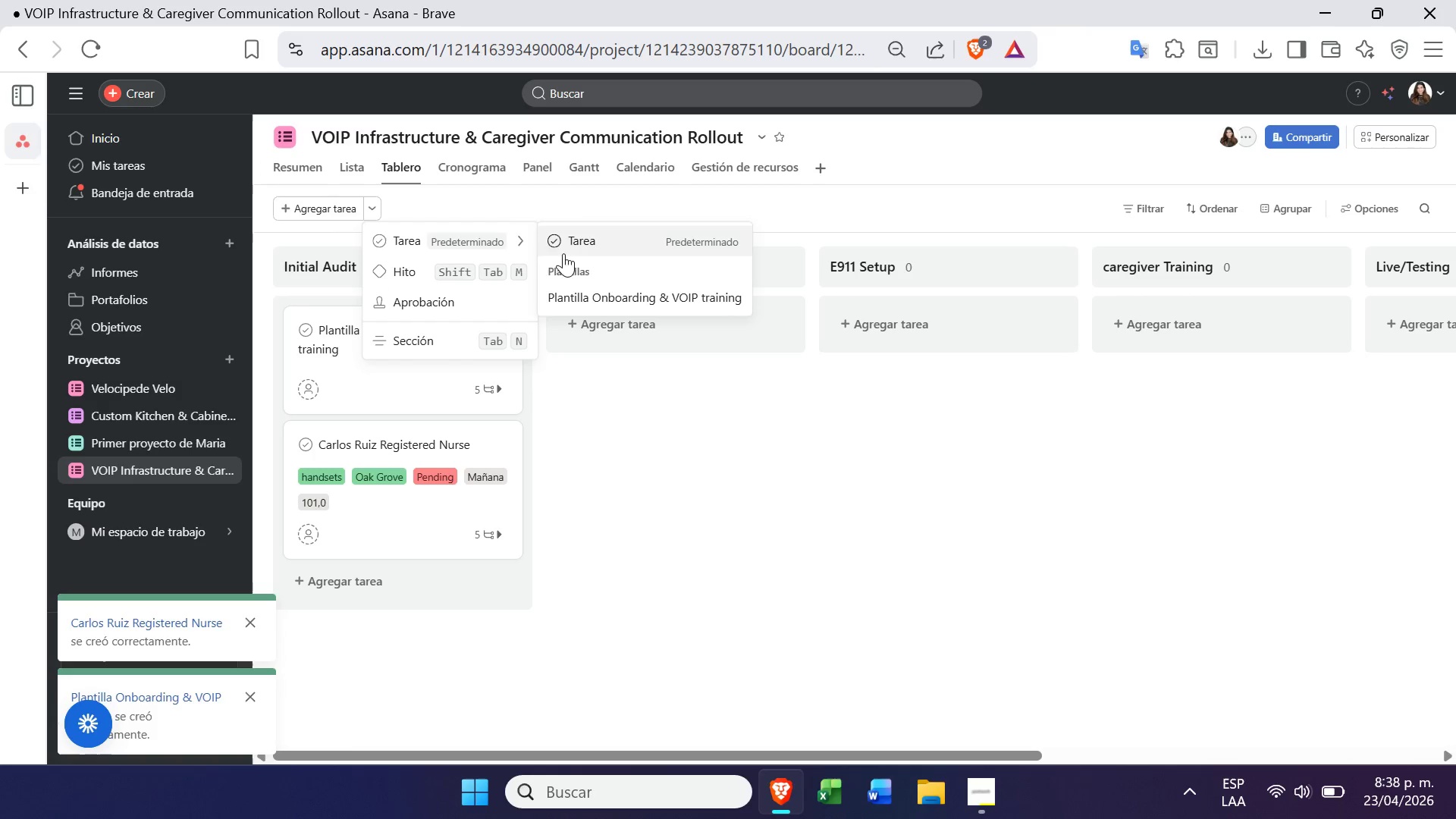 
wait(5.17)
 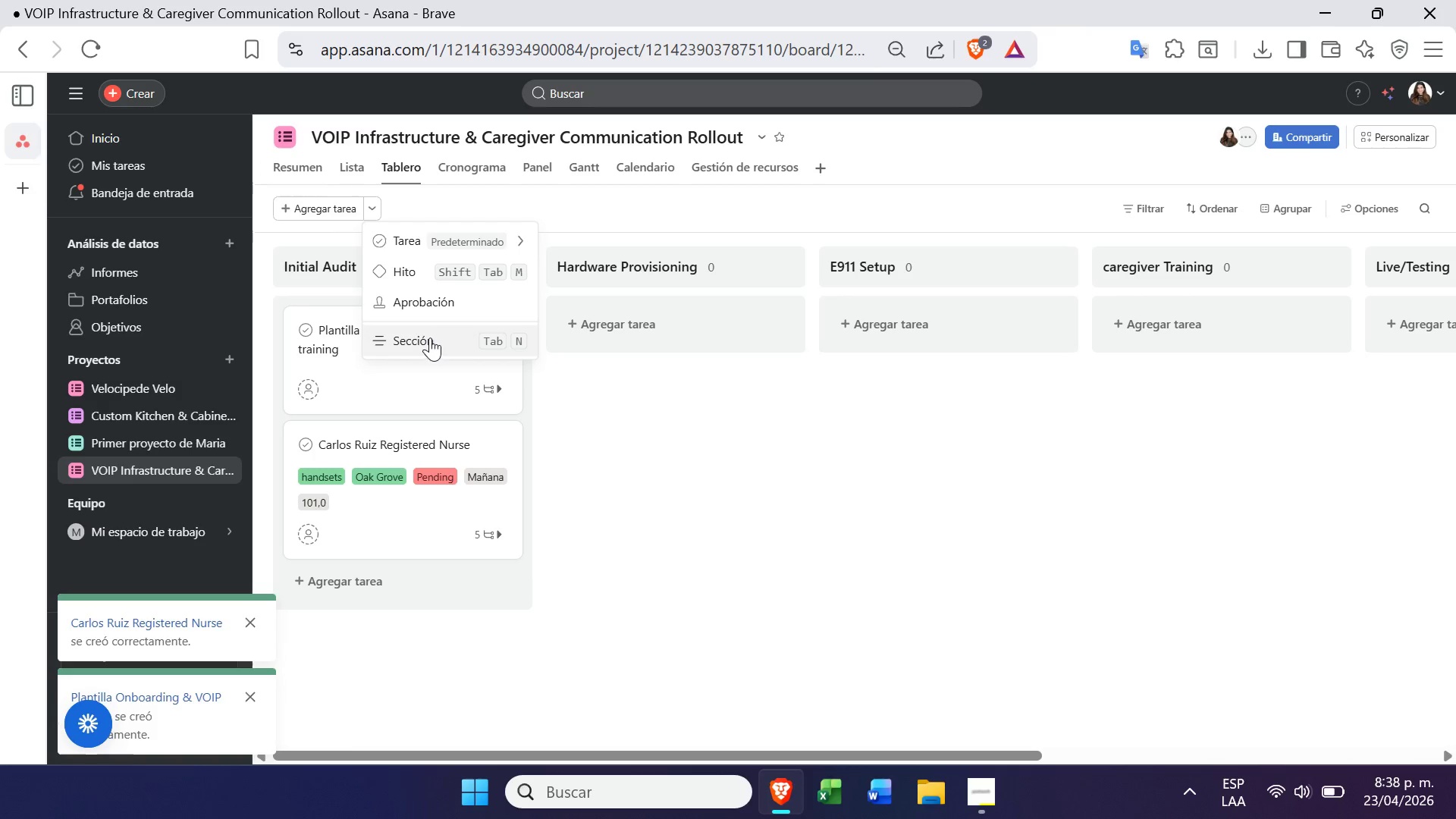 
left_click([579, 290])
 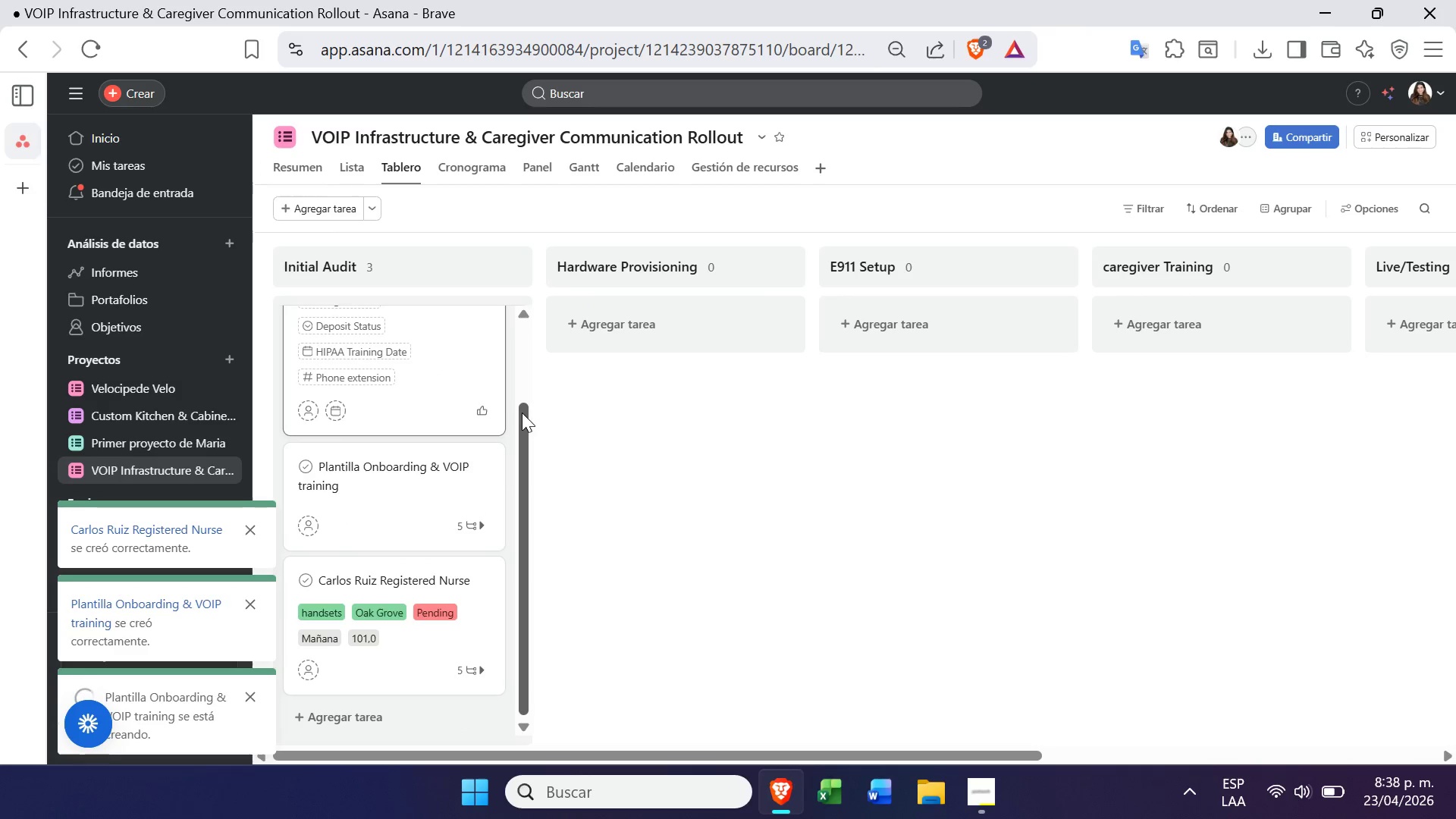 
left_click([480, 351])
 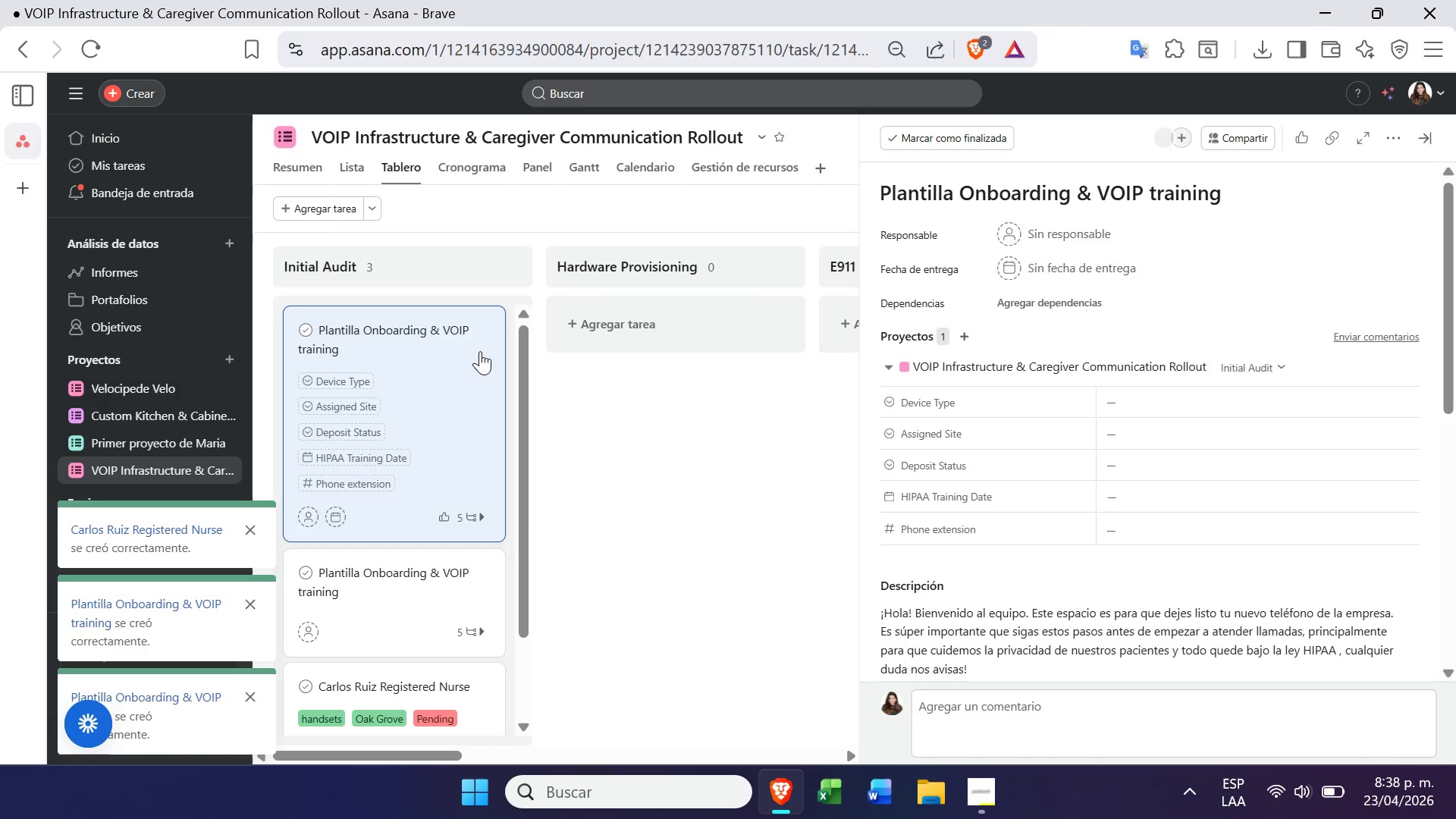 
key(Control+C)
 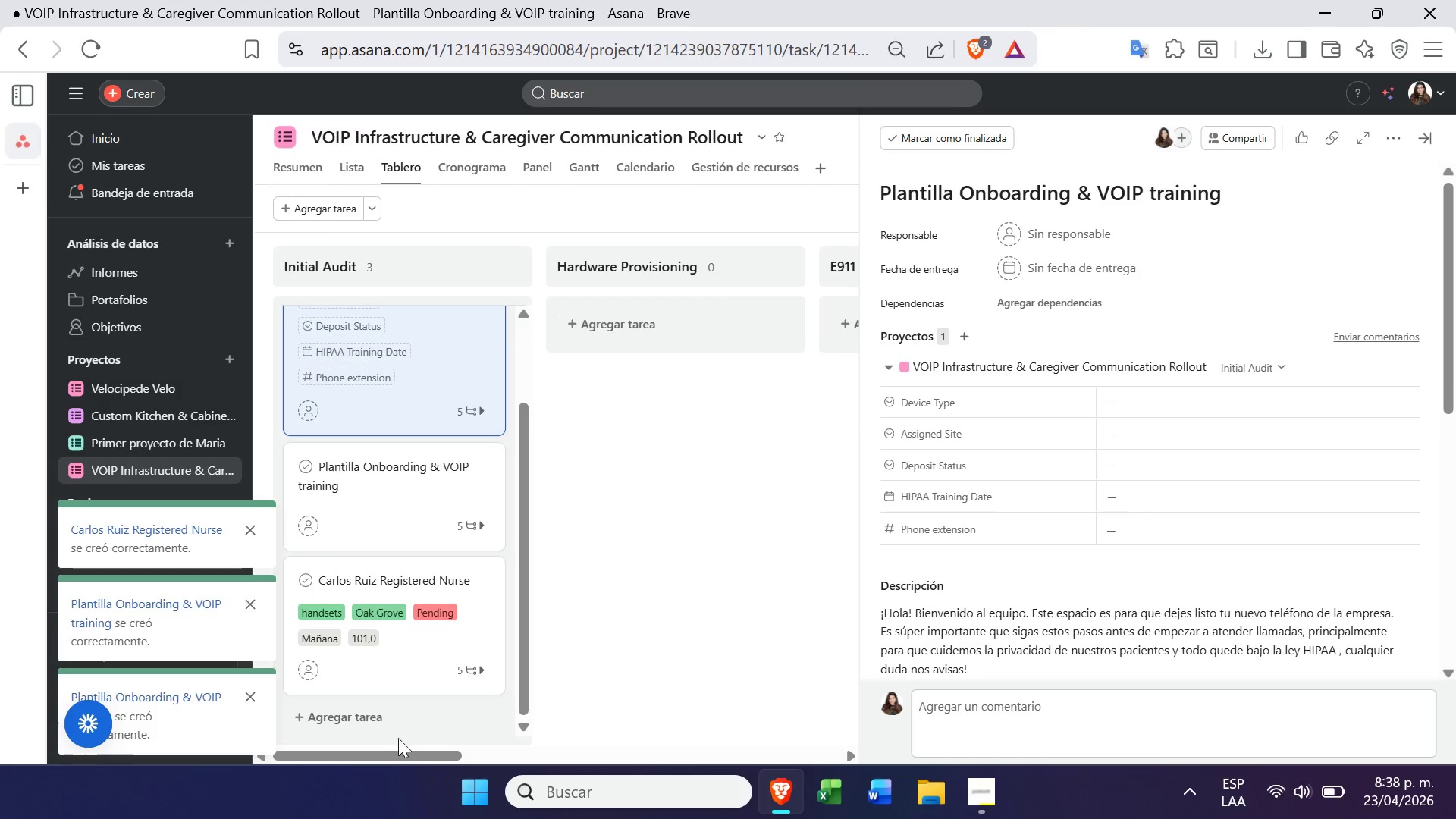 
key(Control+V)
 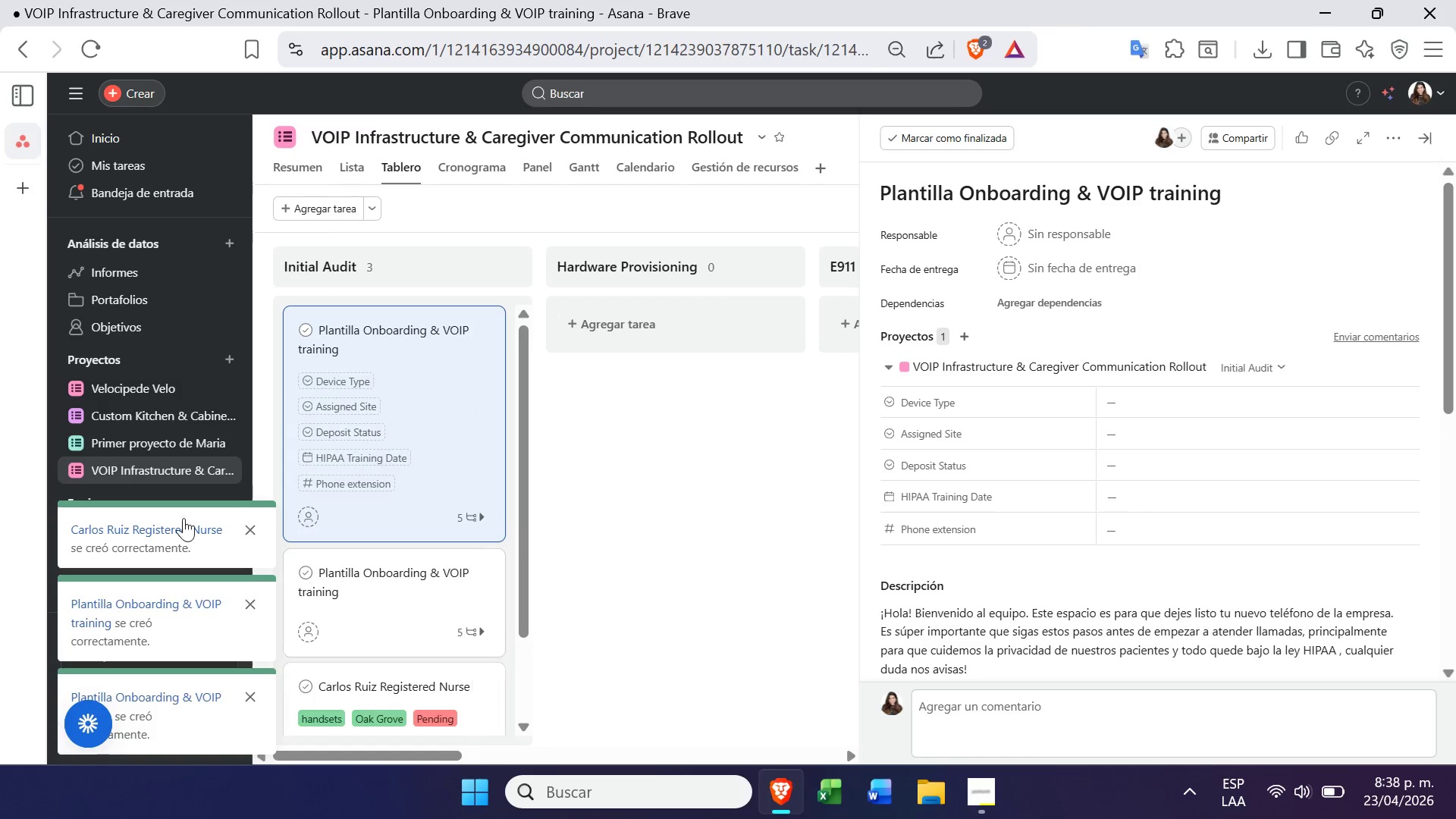 
left_click([253, 520])
 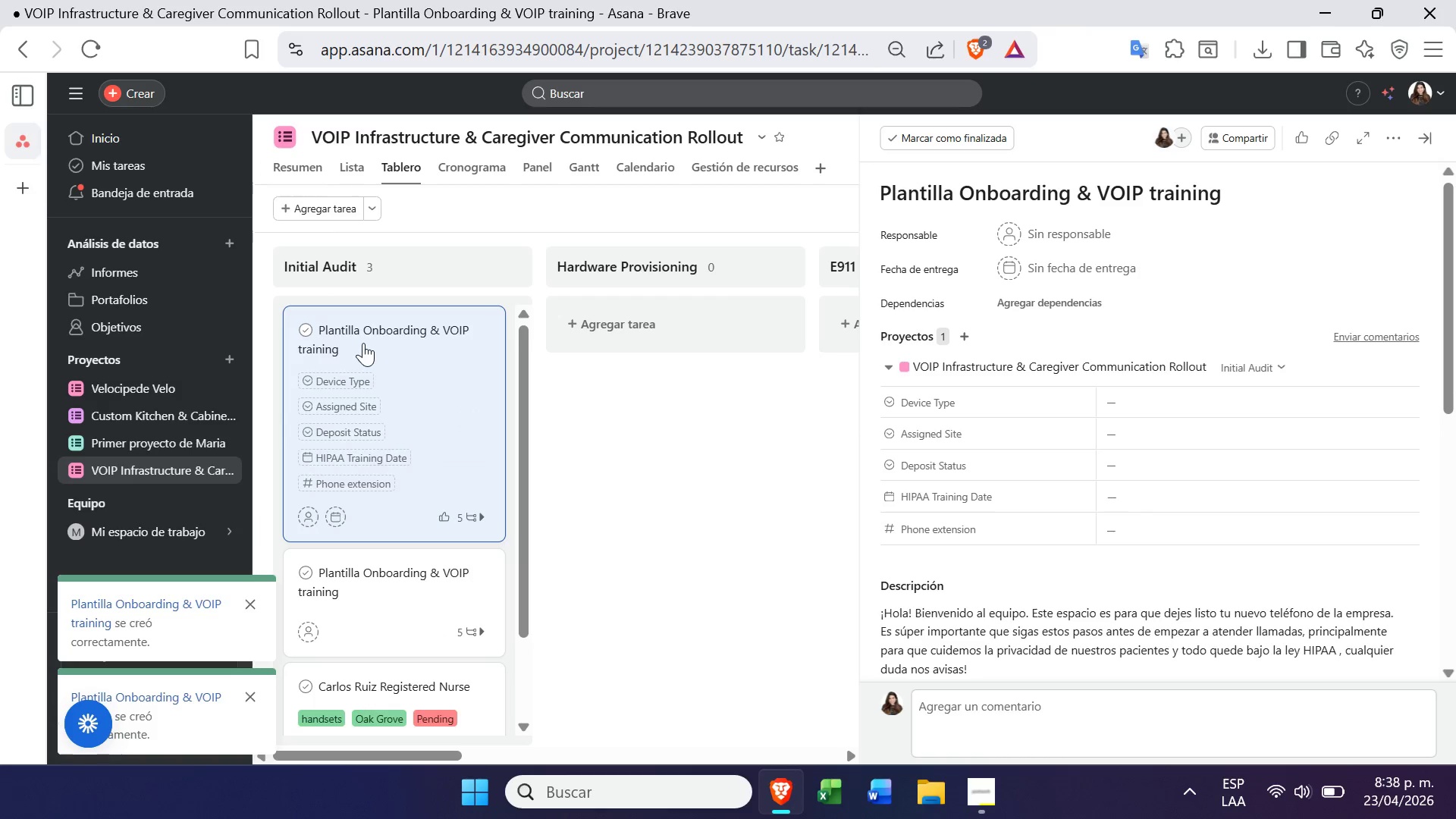 
double_click([368, 330])
 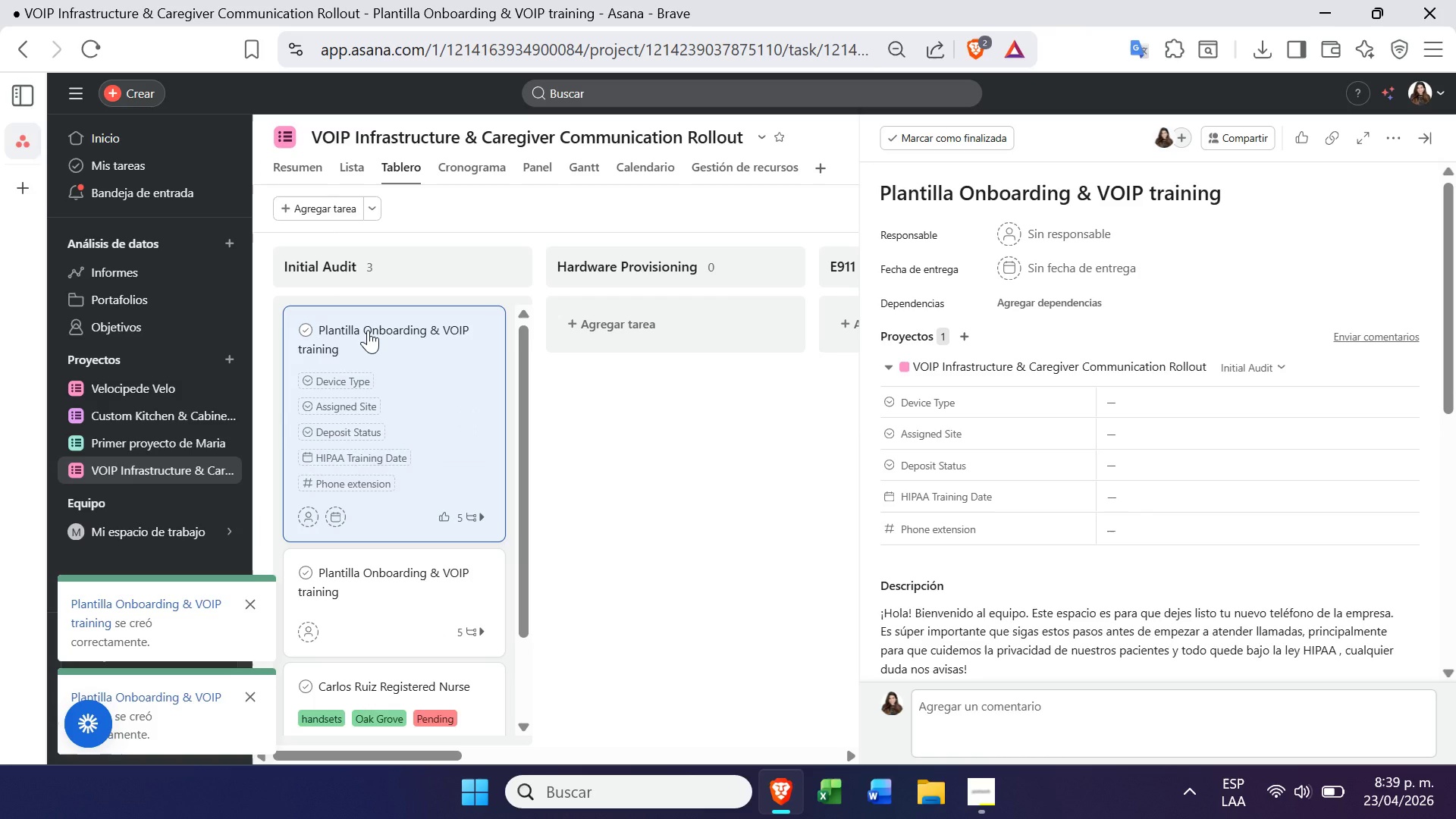 
double_click([368, 330])
 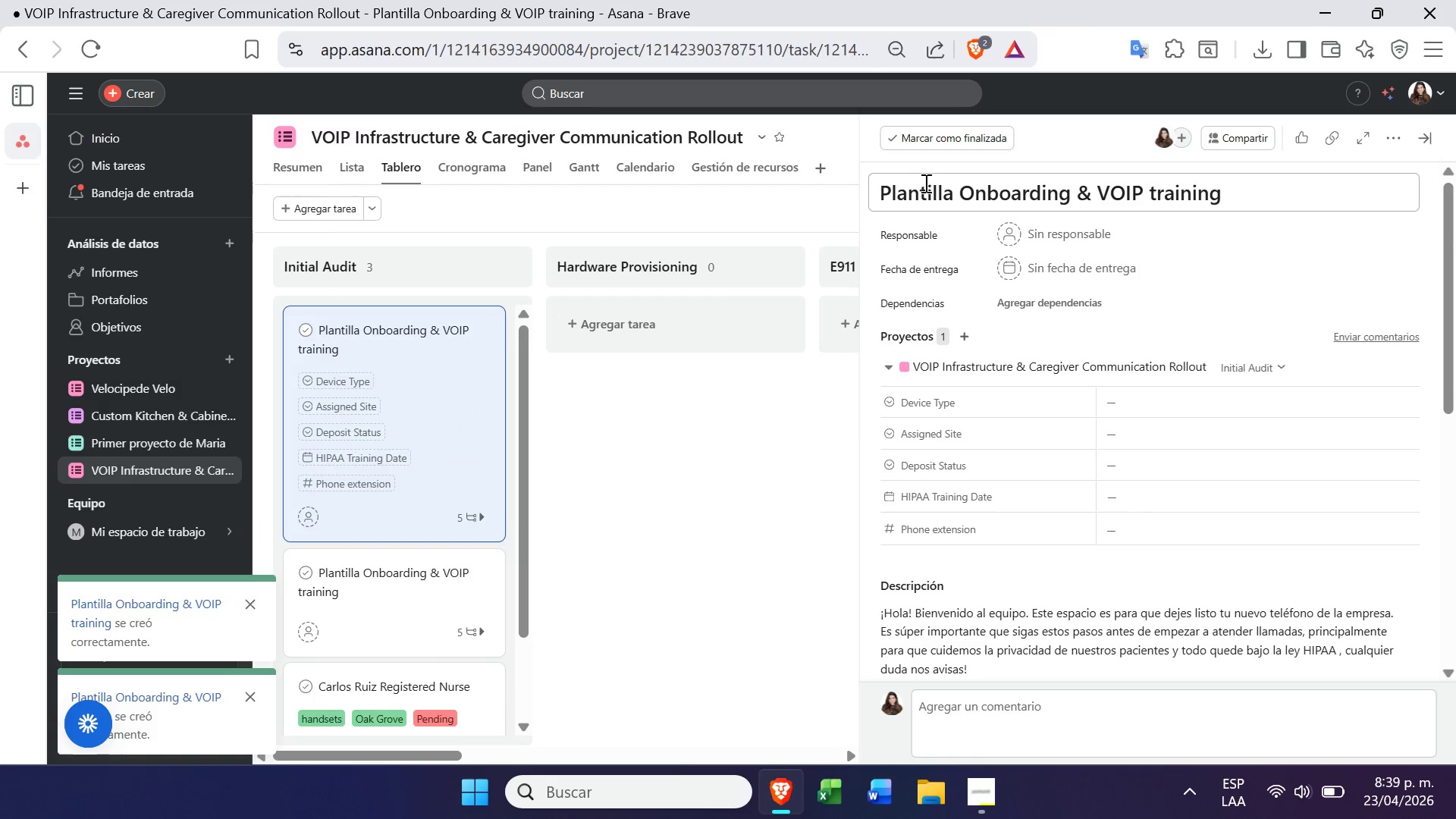 
double_click([925, 187])
 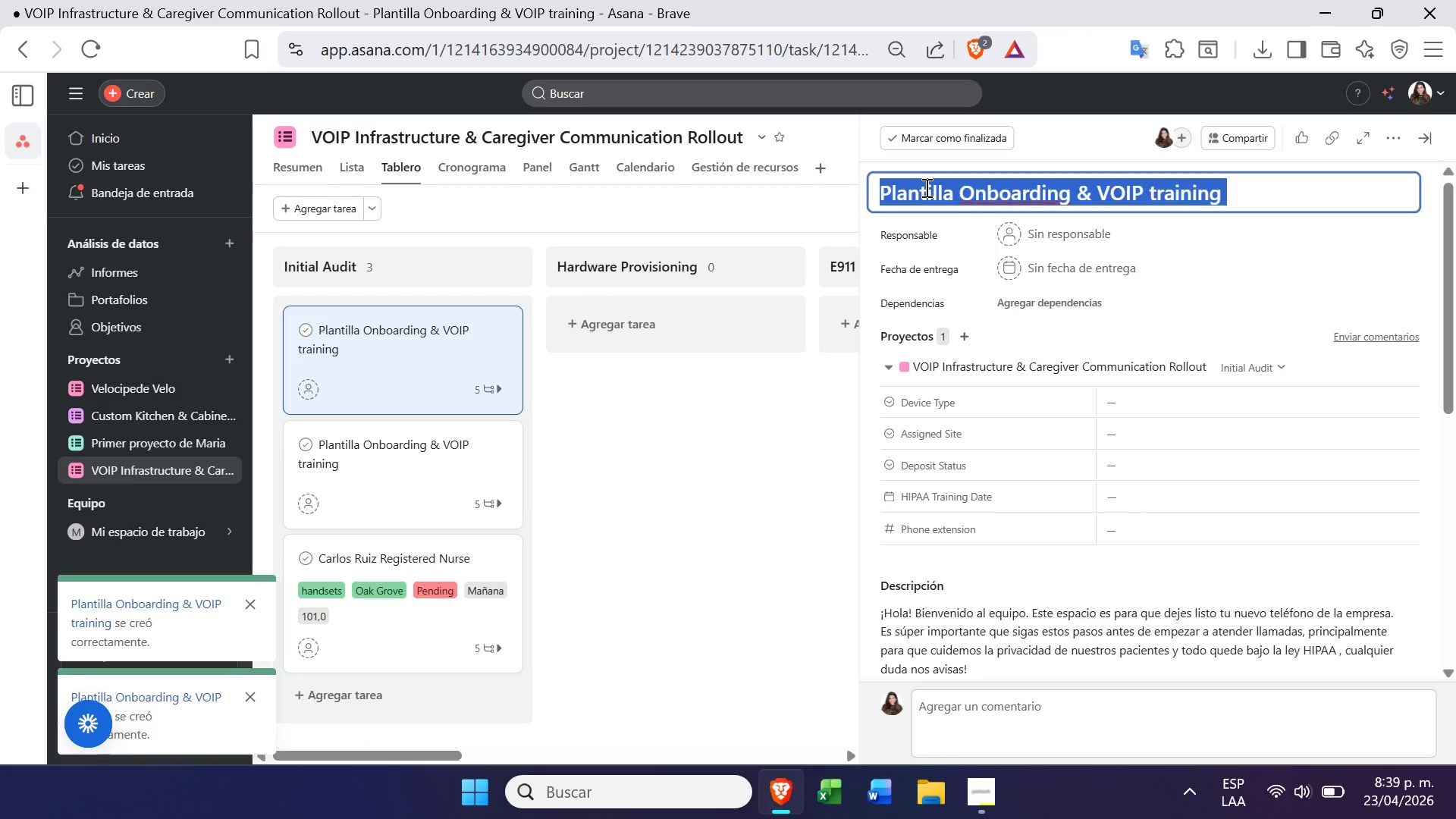 
triple_click([925, 187])
 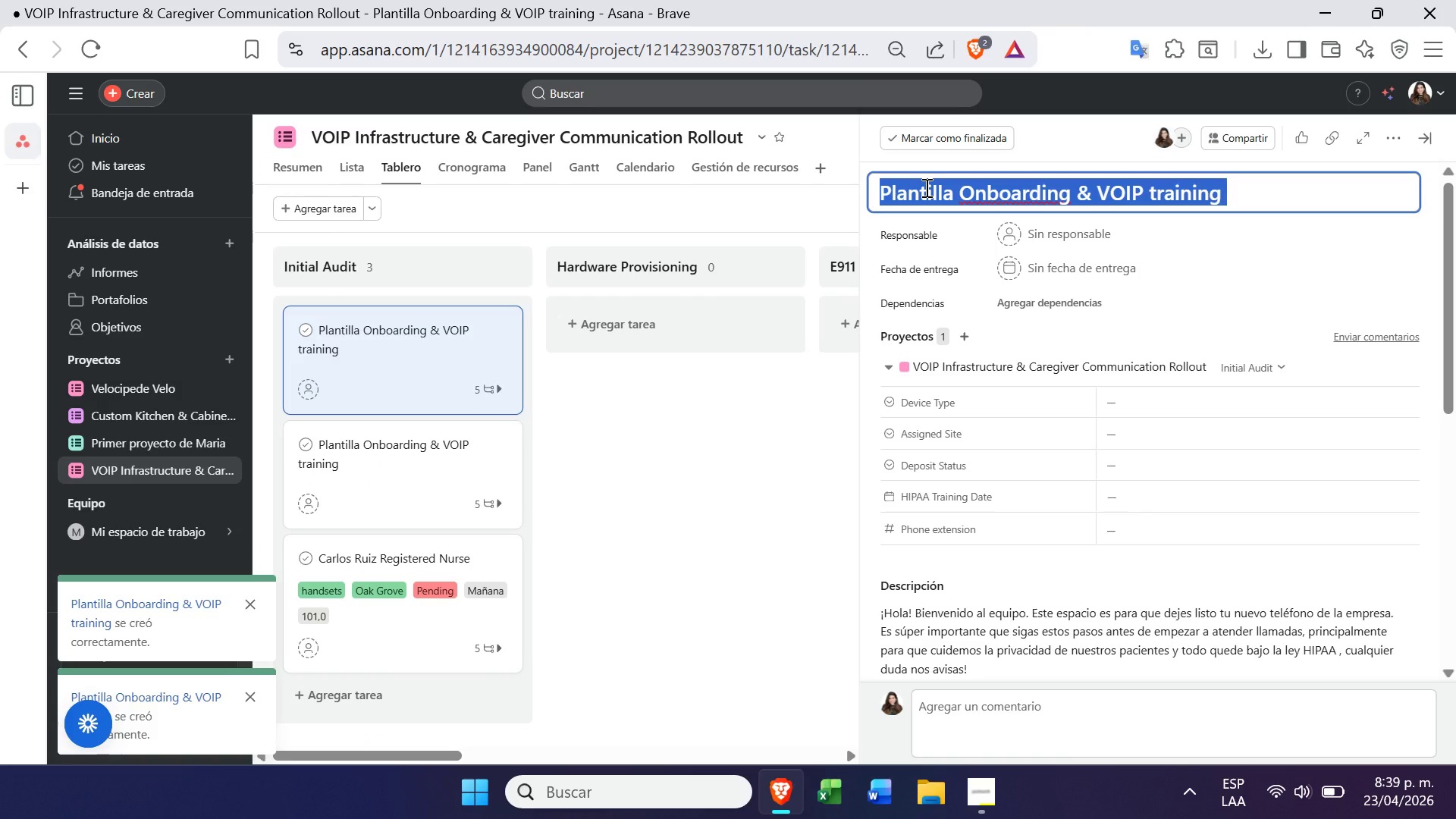 
type(Lucia Mendez)
 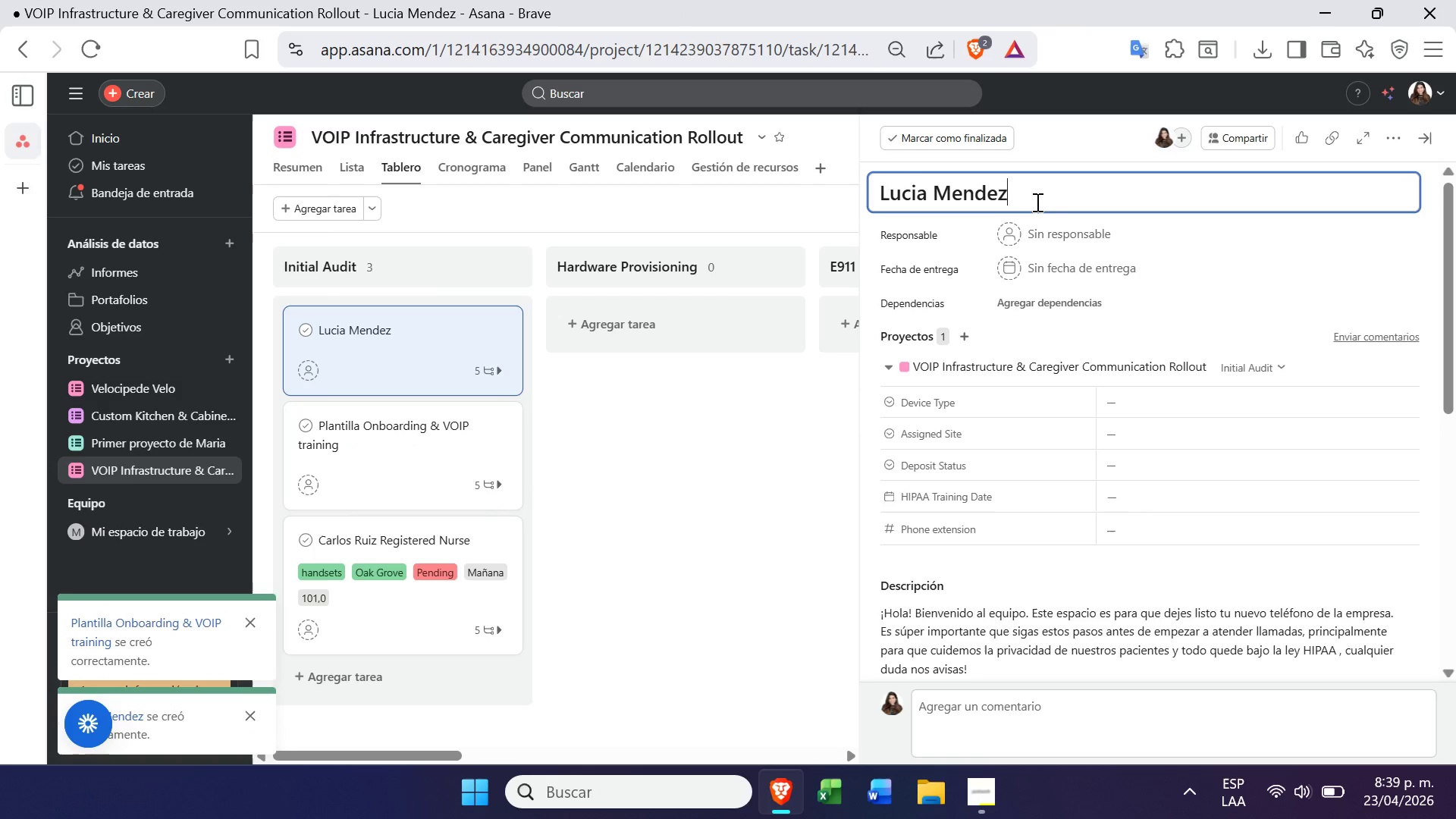 
type(-Caregiver)
 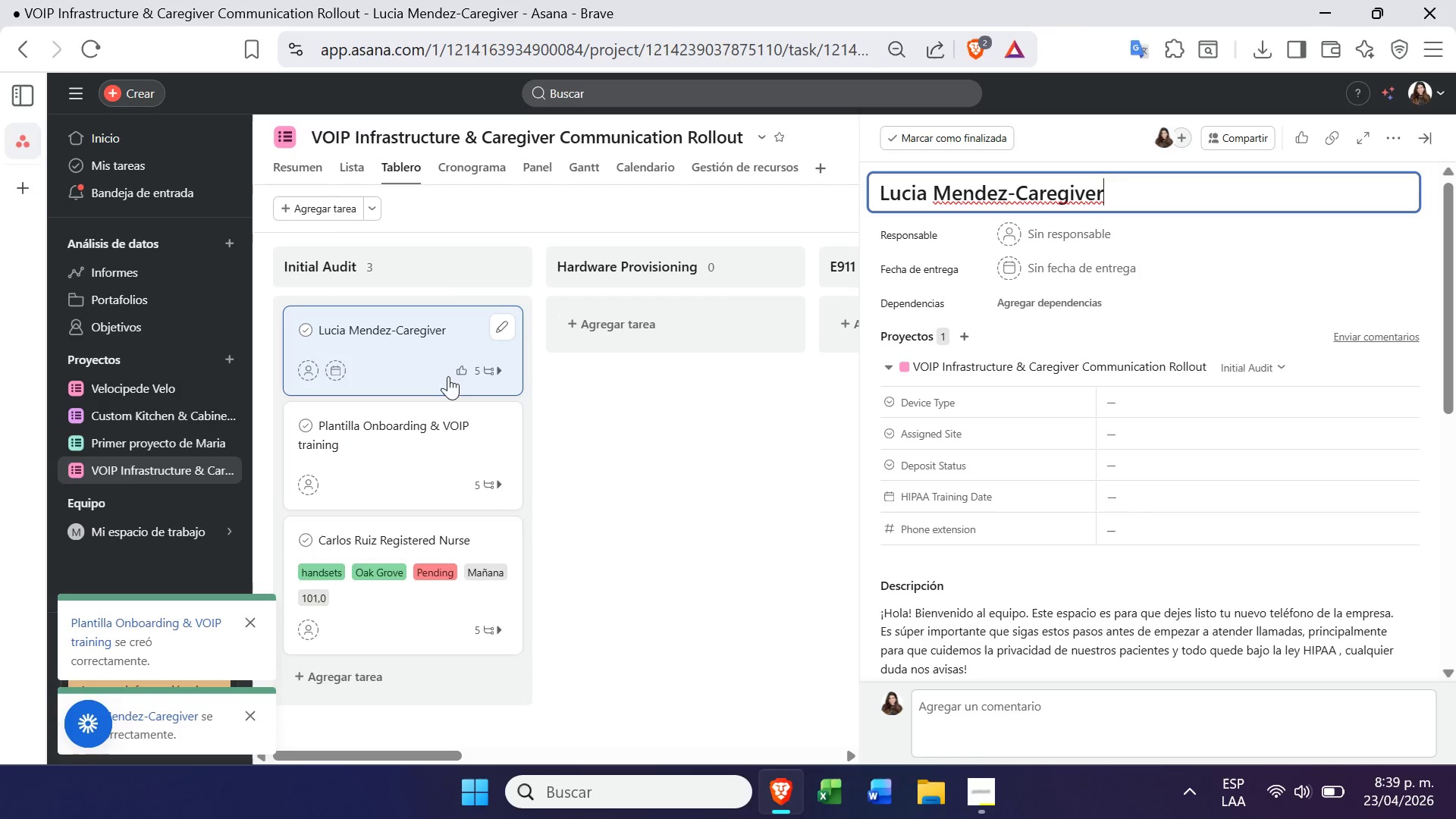 
left_click([404, 436])
 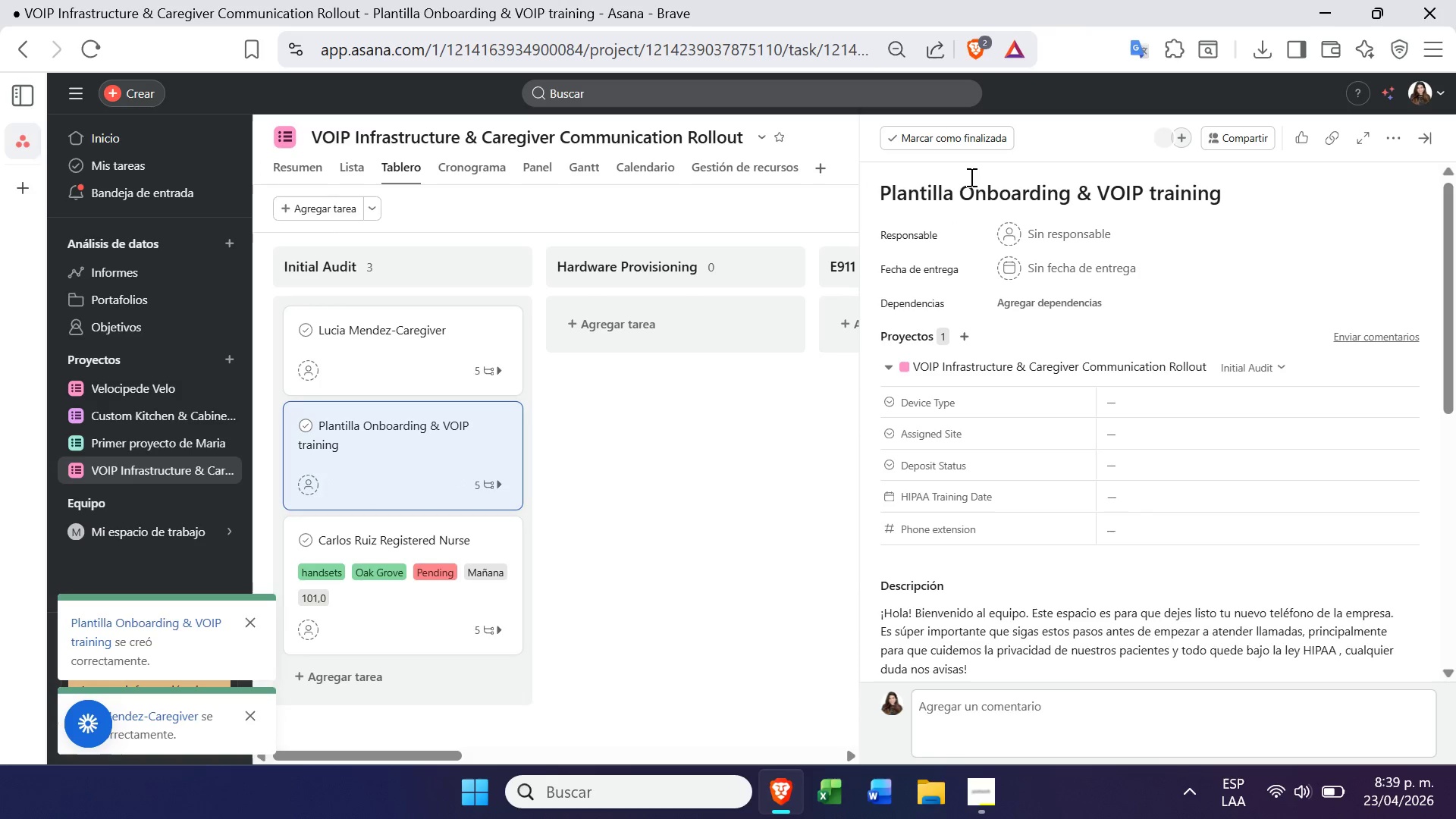 
double_click([967, 184])
 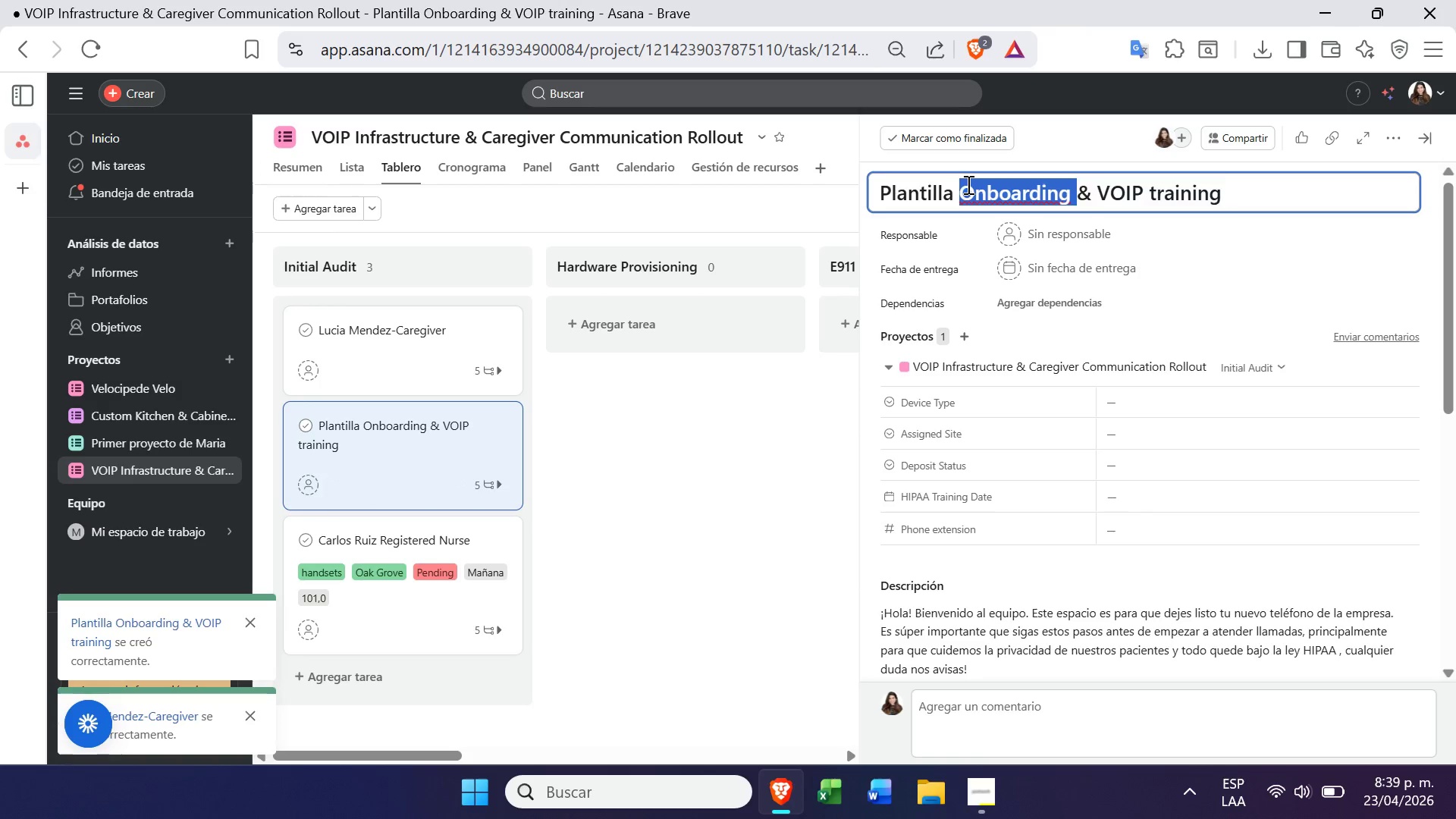 
triple_click([967, 184])
 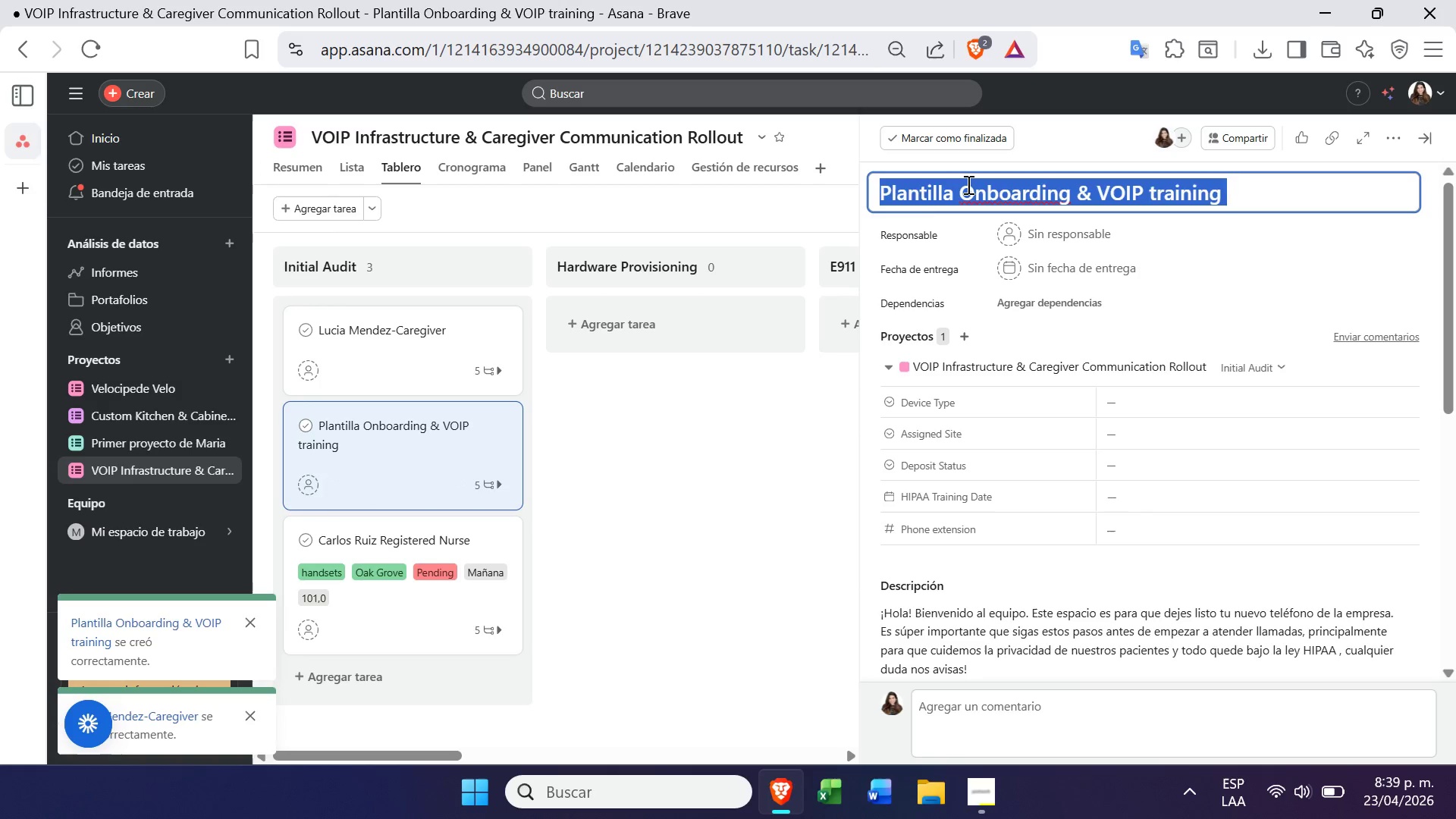 
triple_click([967, 184])
 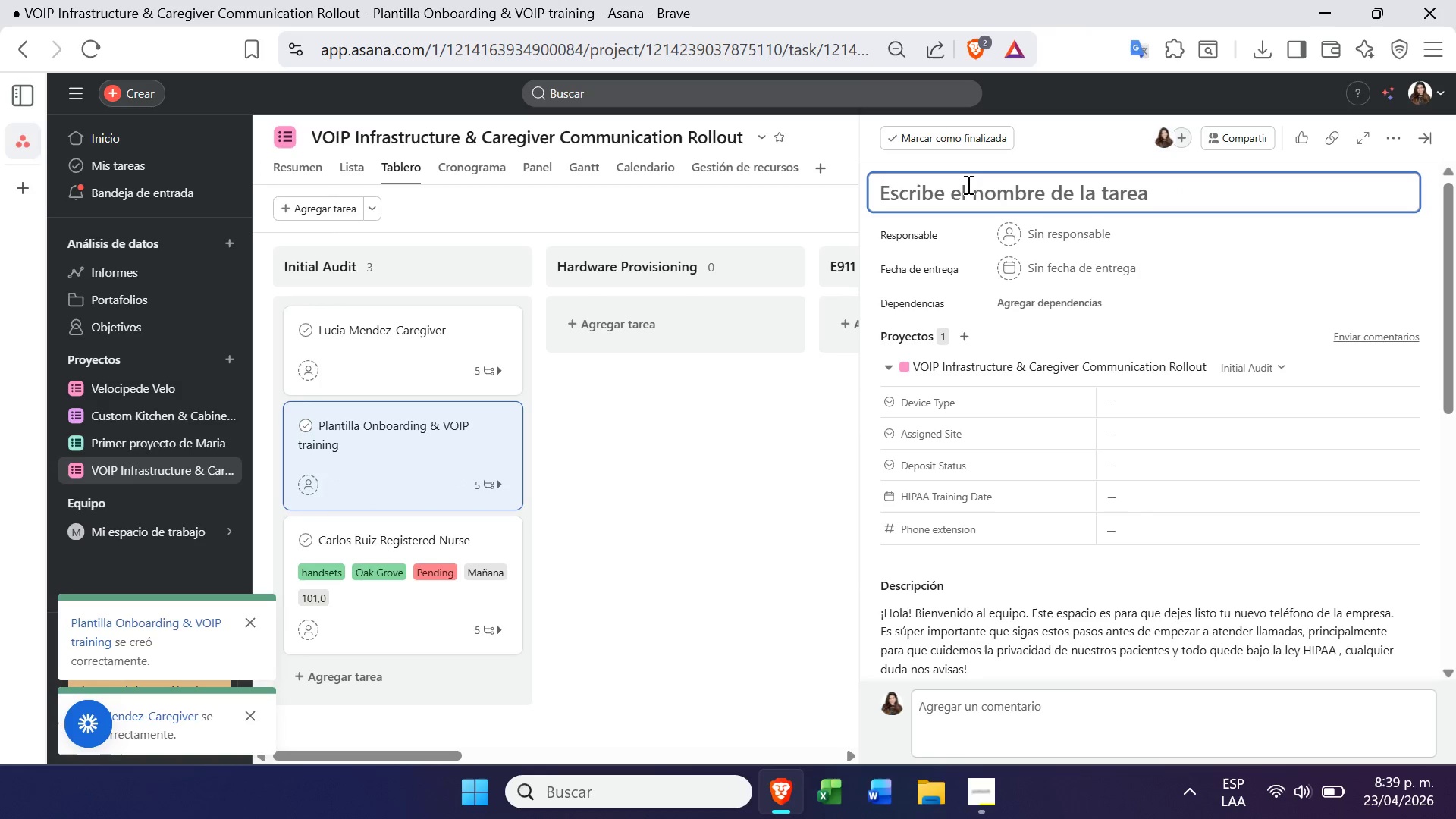 
key(Backspace)
type(James Wilson-Senior Companion)
 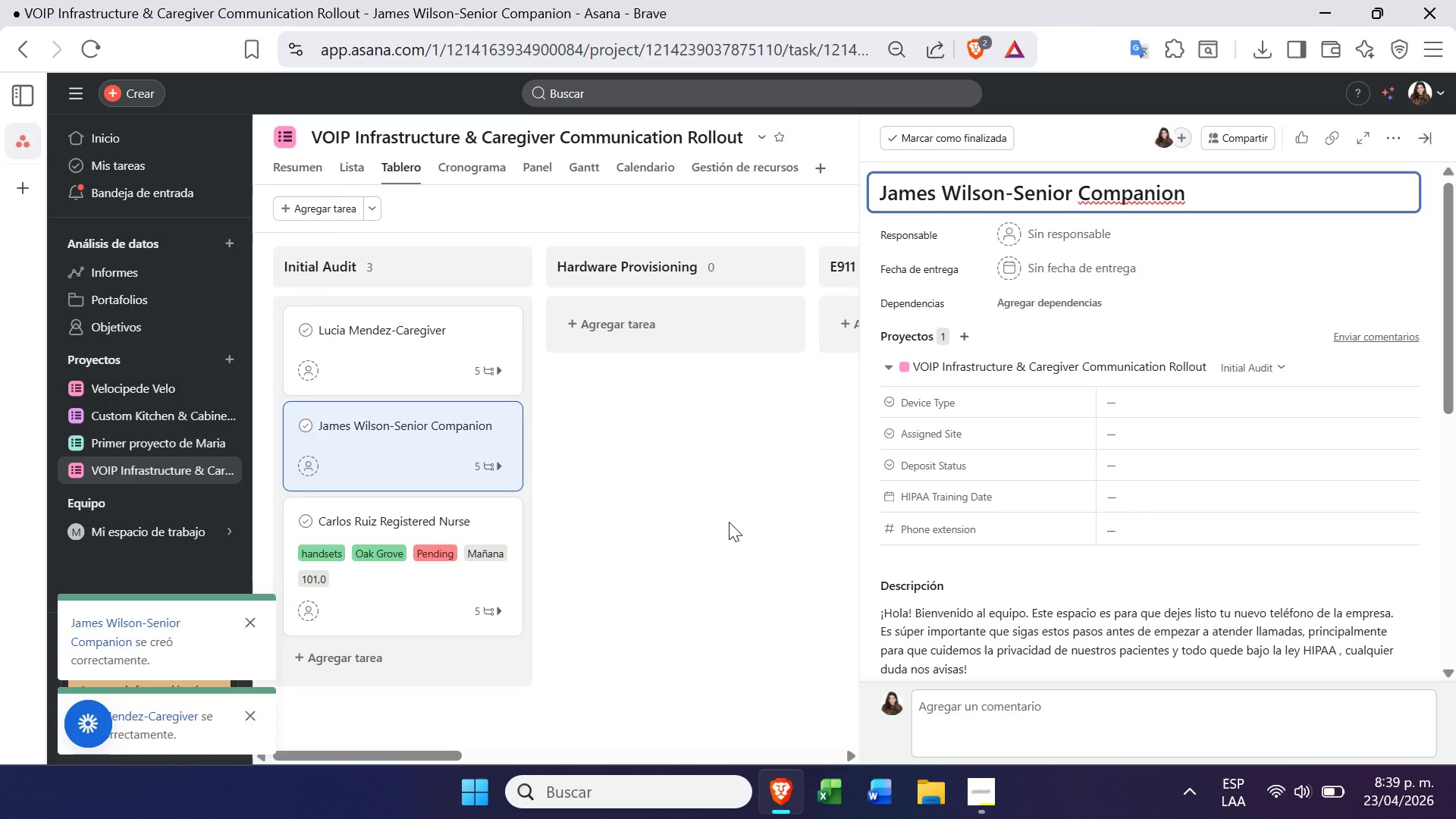 
wait(6.48)
 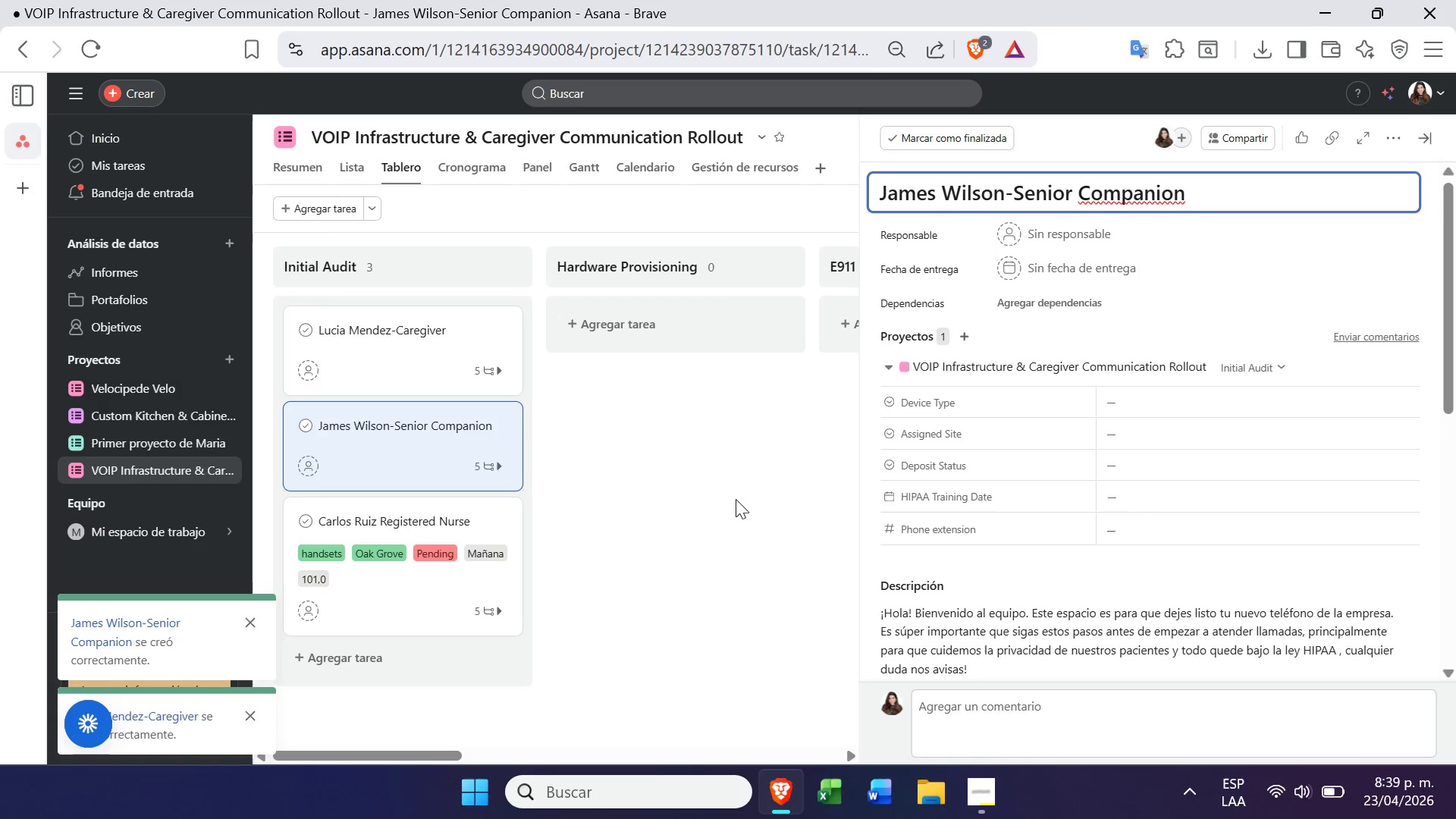 
left_click([642, 505])
 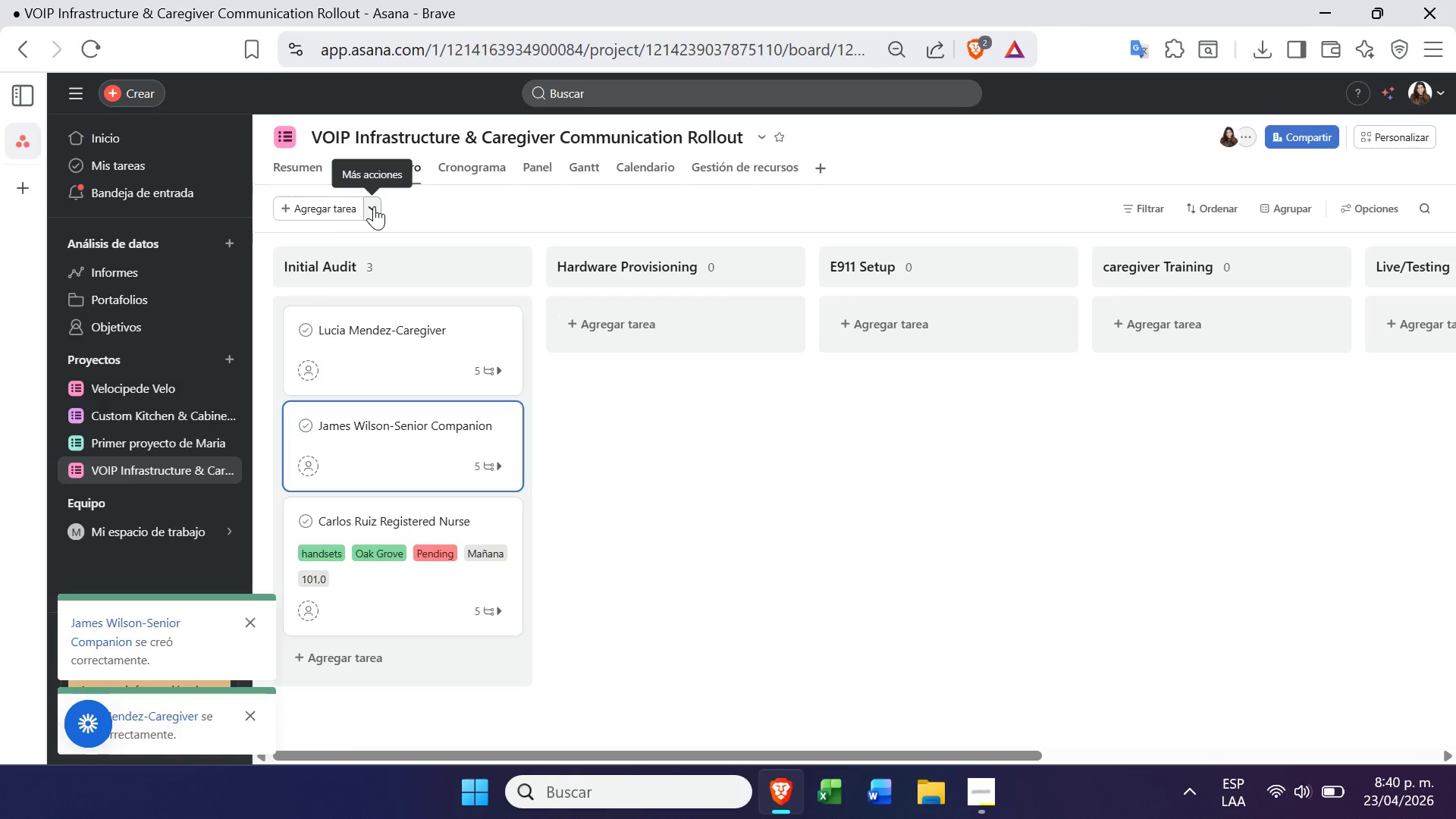 
wait(40.62)
 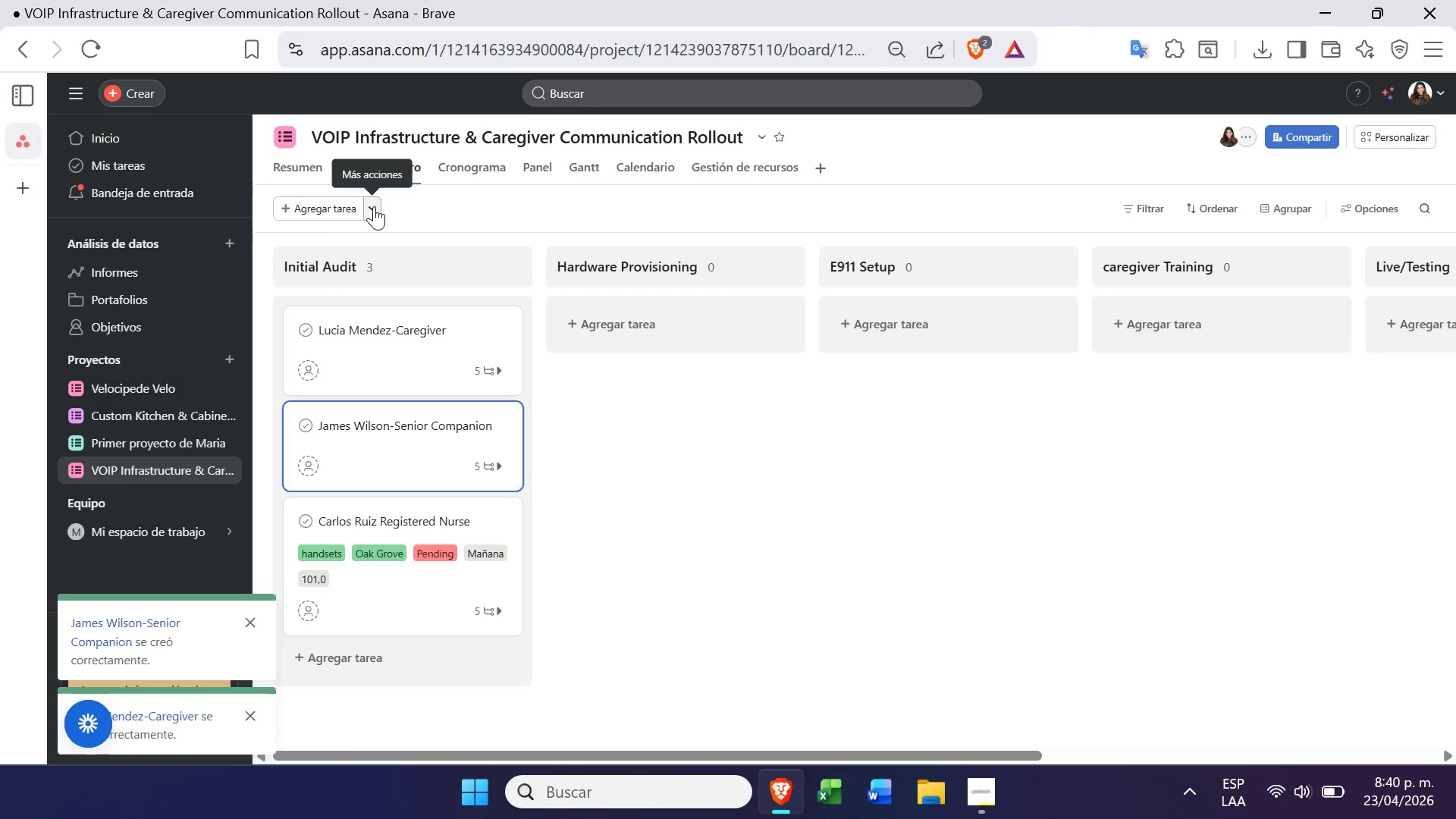 
left_click([375, 212])
 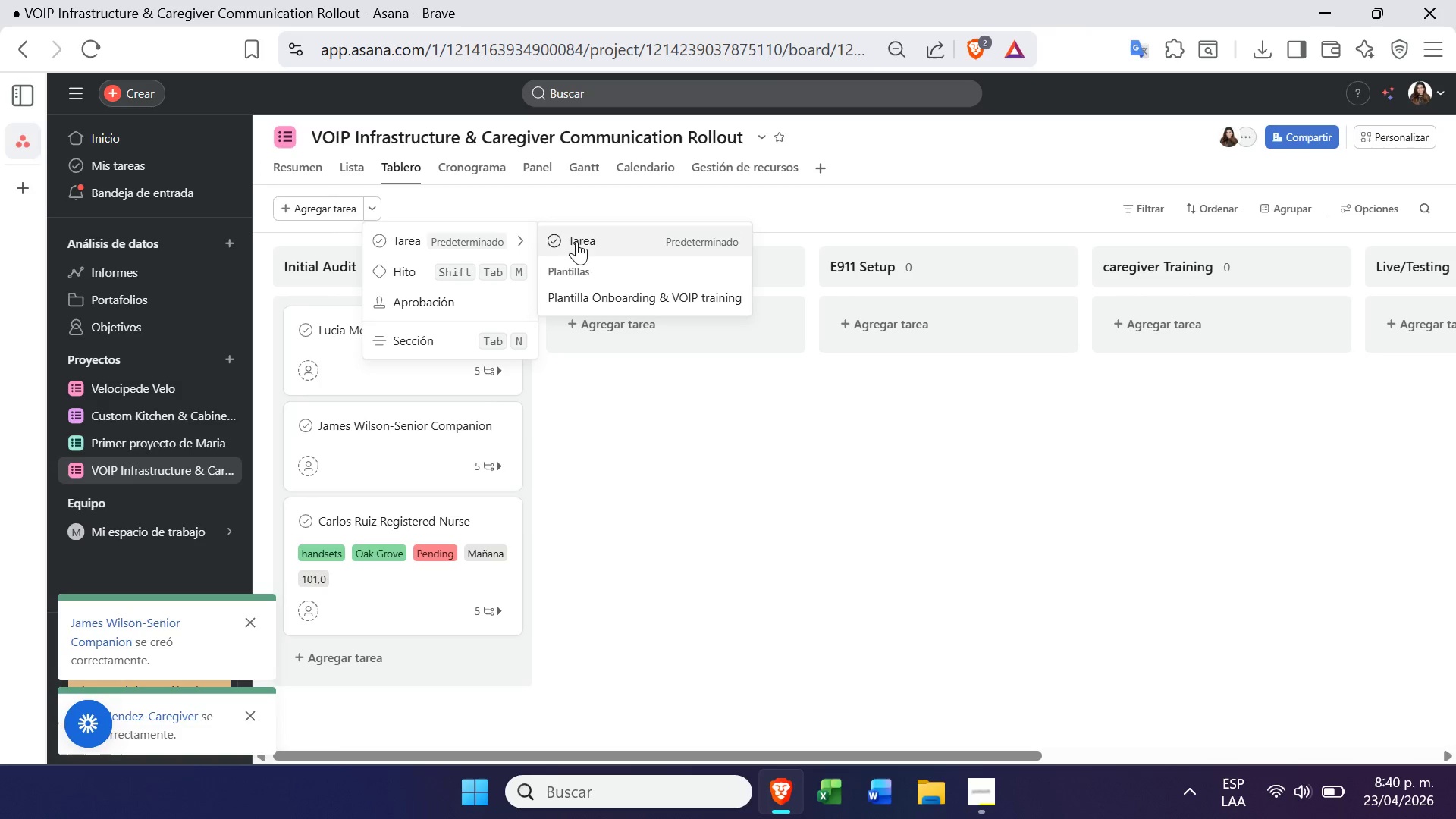 
left_click([584, 300])
 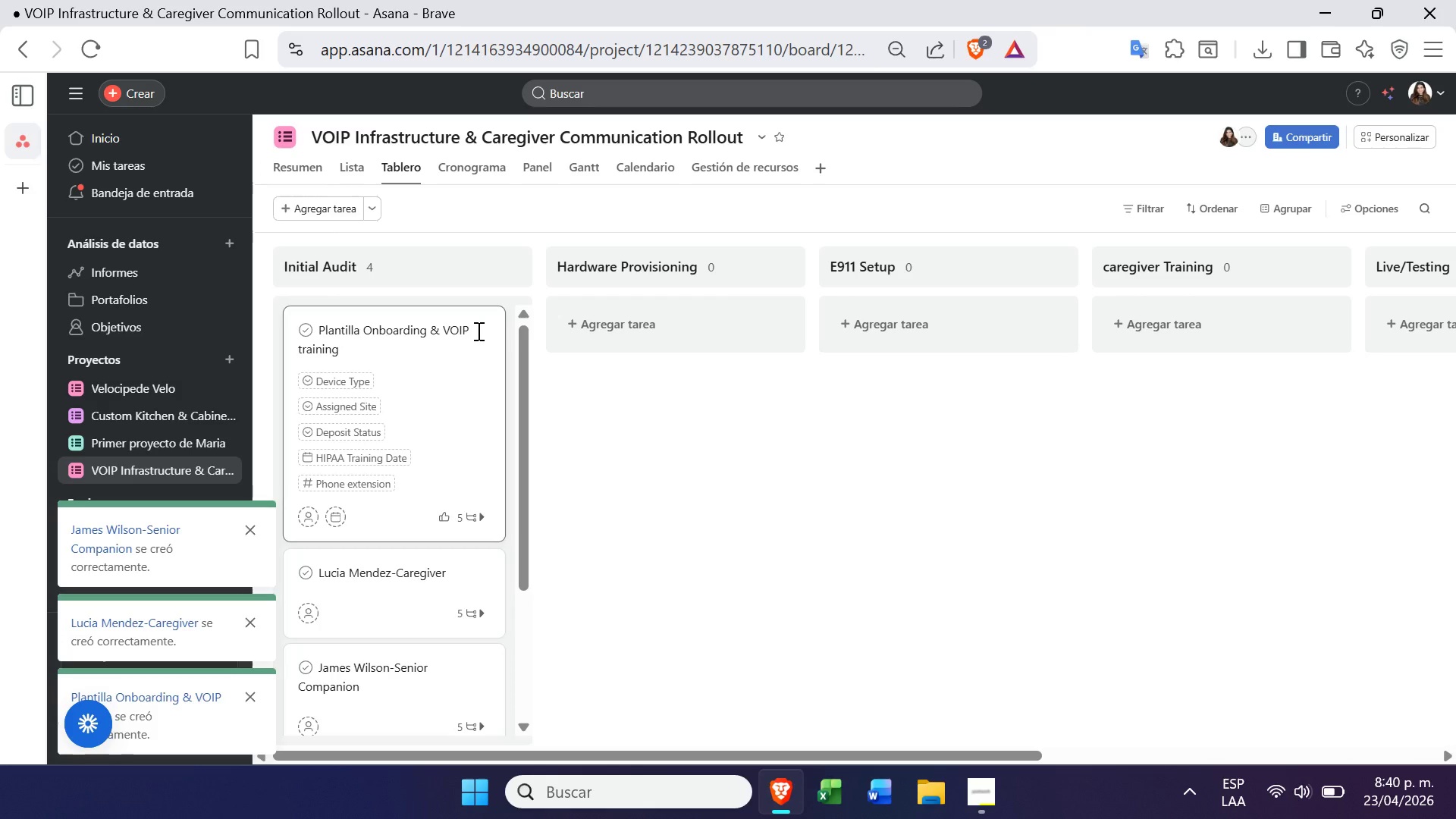 
wait(26.33)
 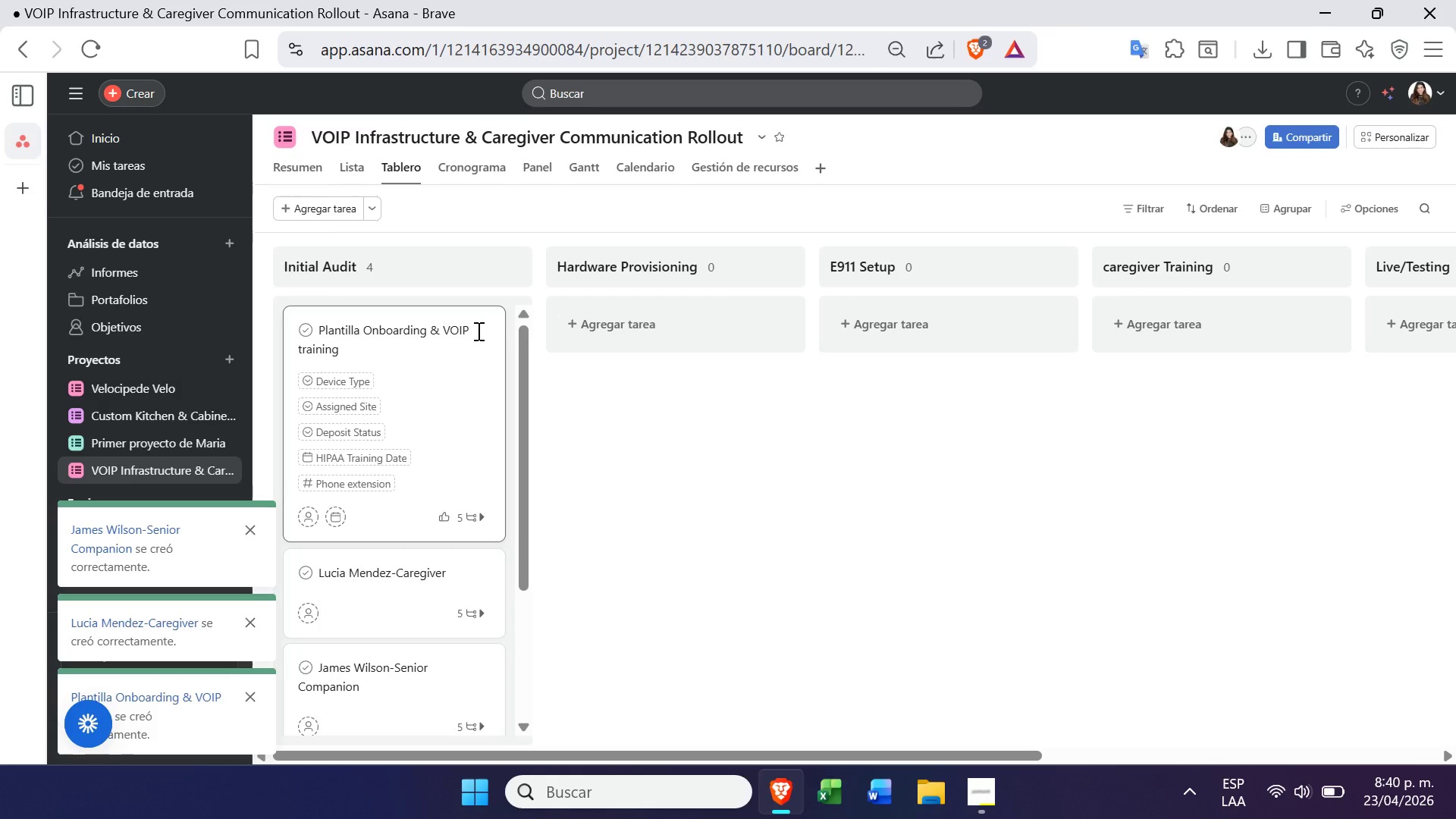 
double_click([432, 312])
 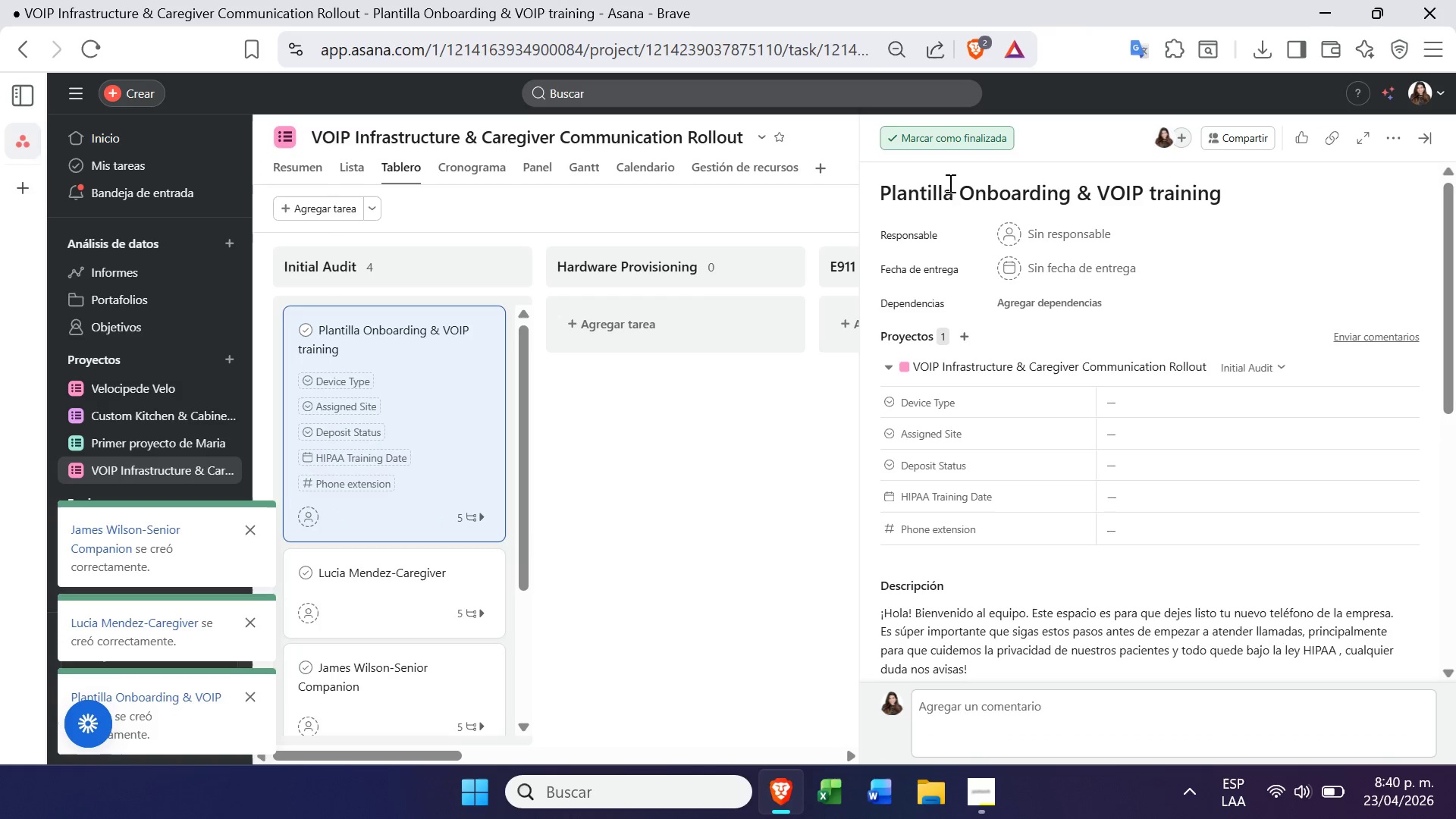 
double_click([949, 187])
 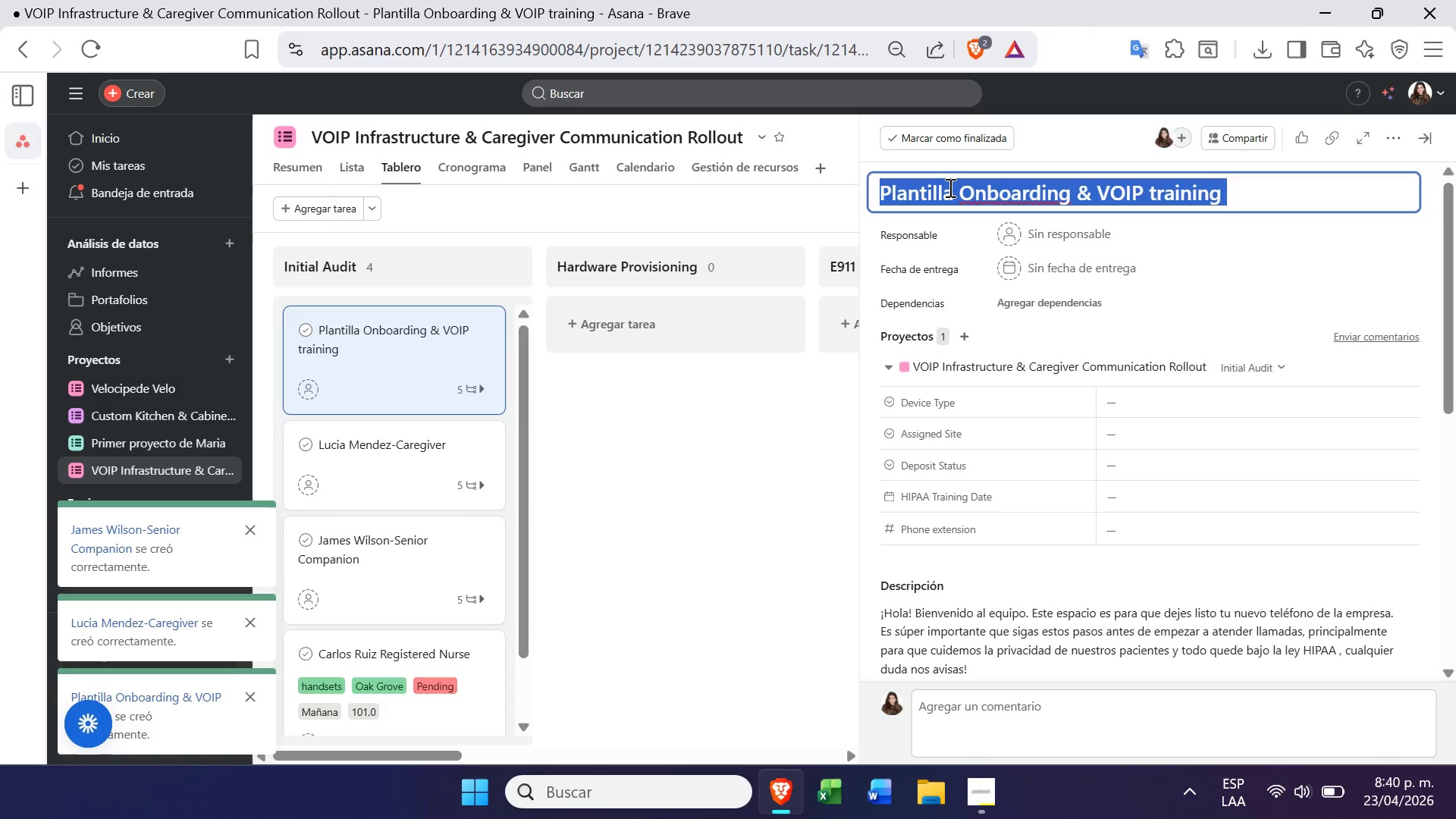 
triple_click([949, 187])
 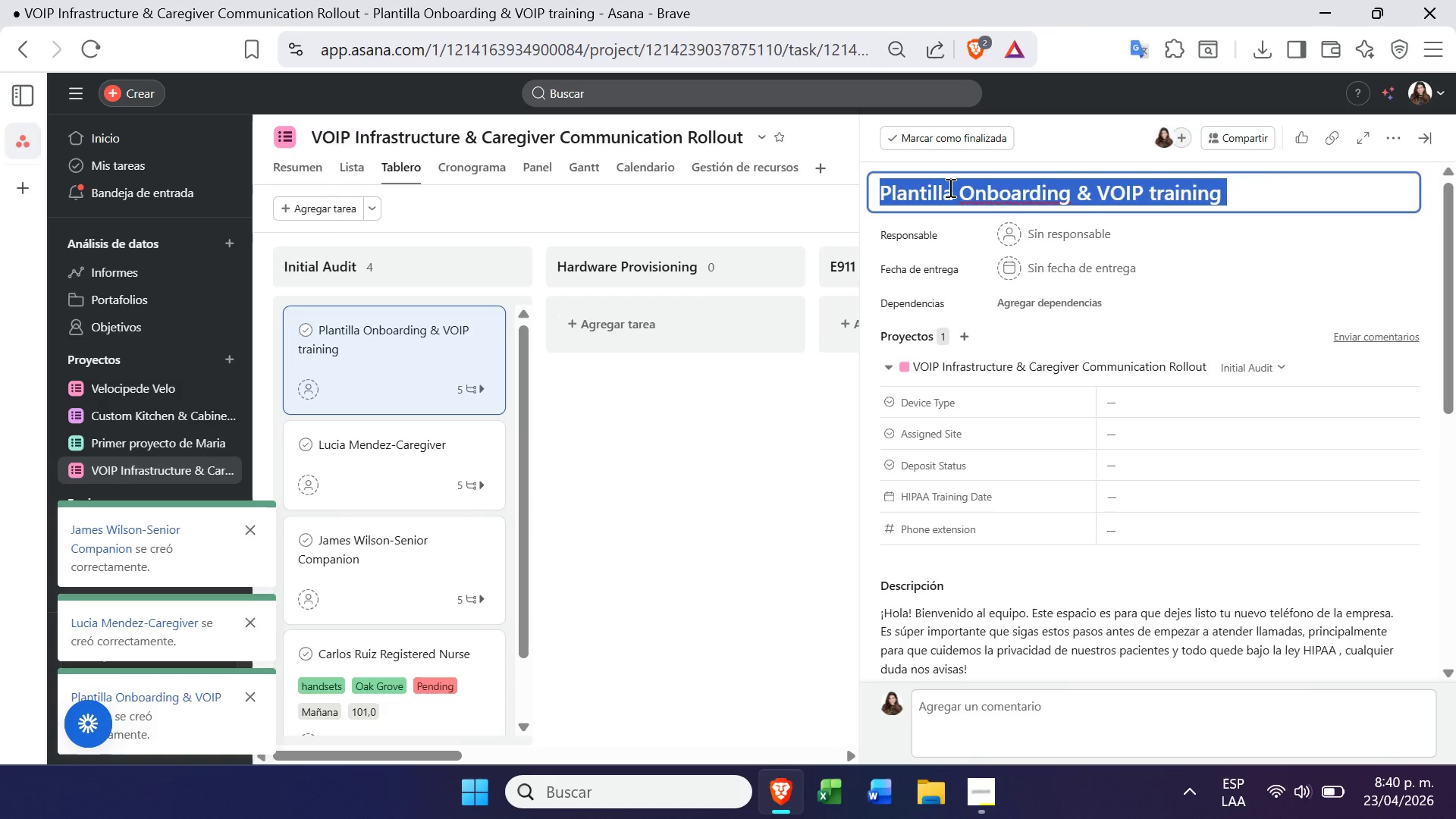 
type(Daniel Castro)
 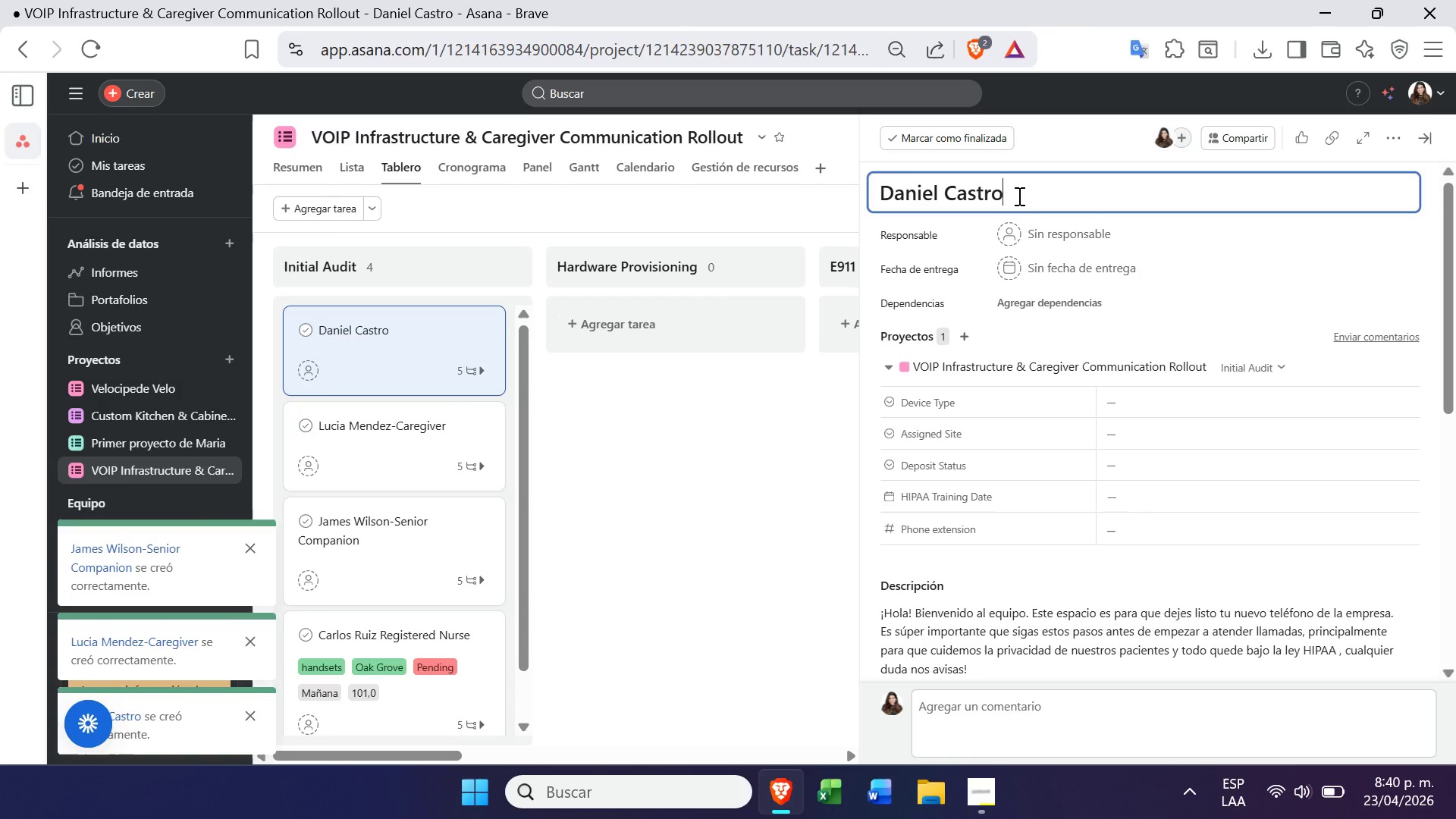 
key(Minus)
 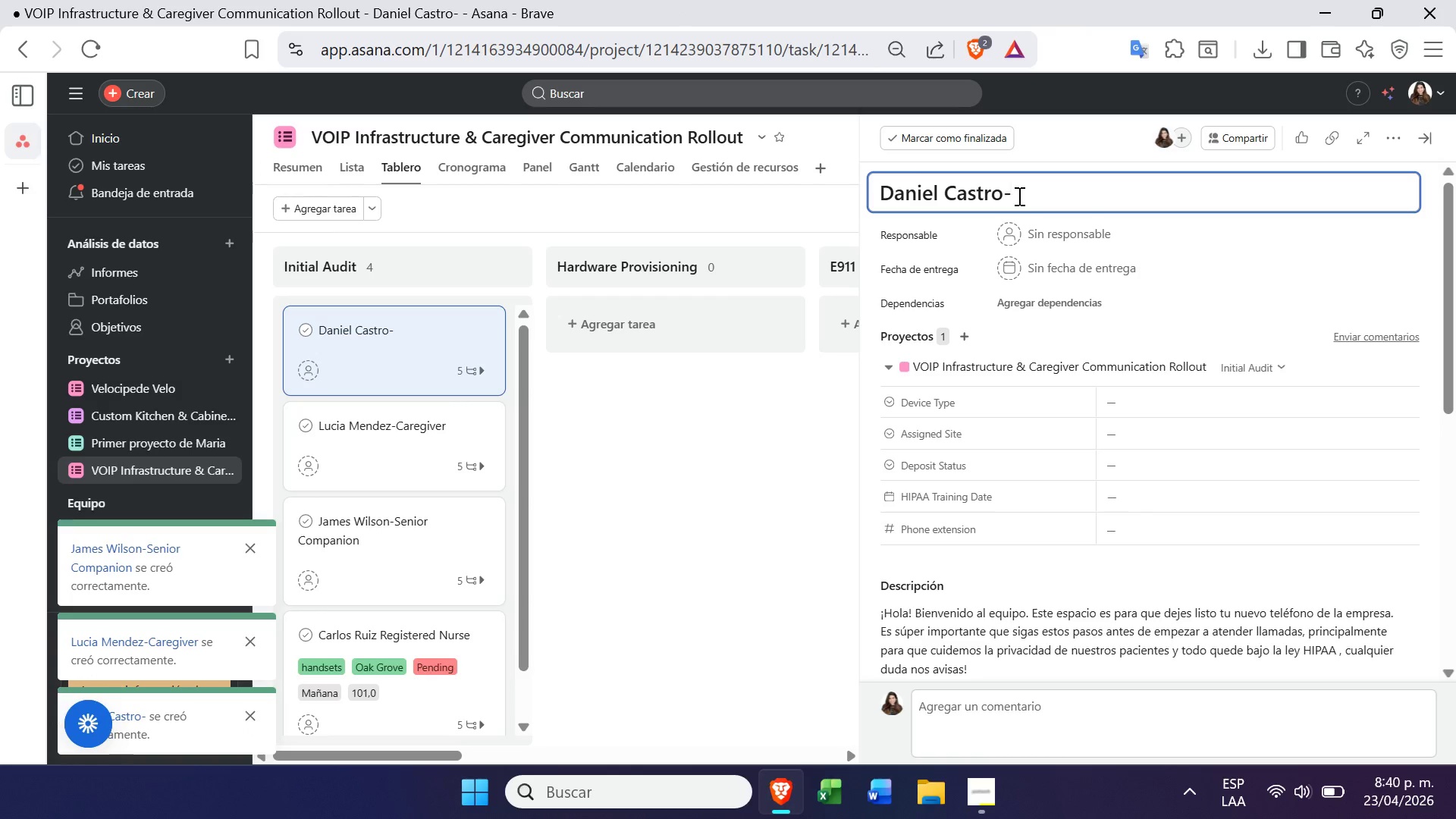 
key(CapsLock)
 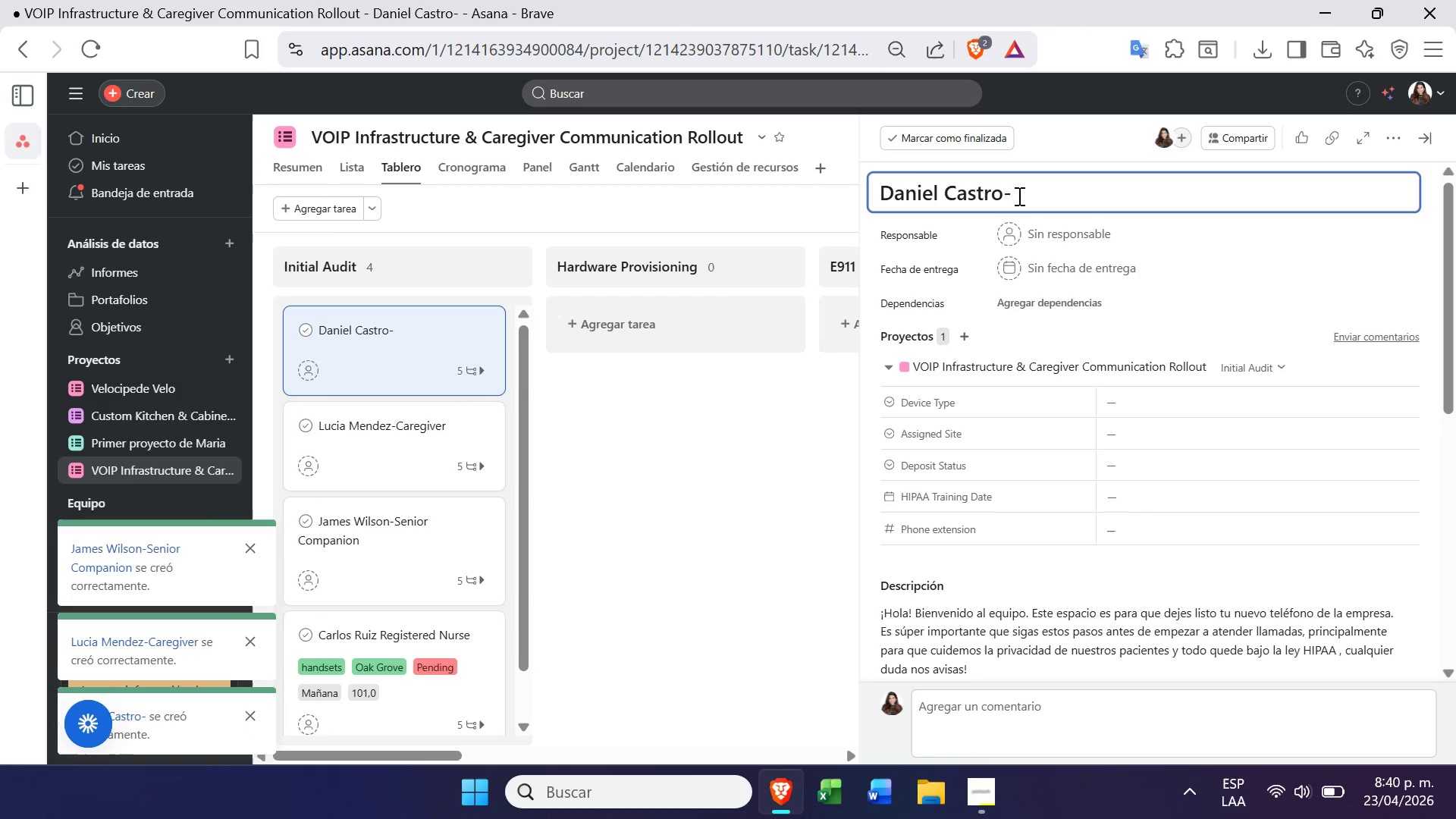 
type(Caregiver)
 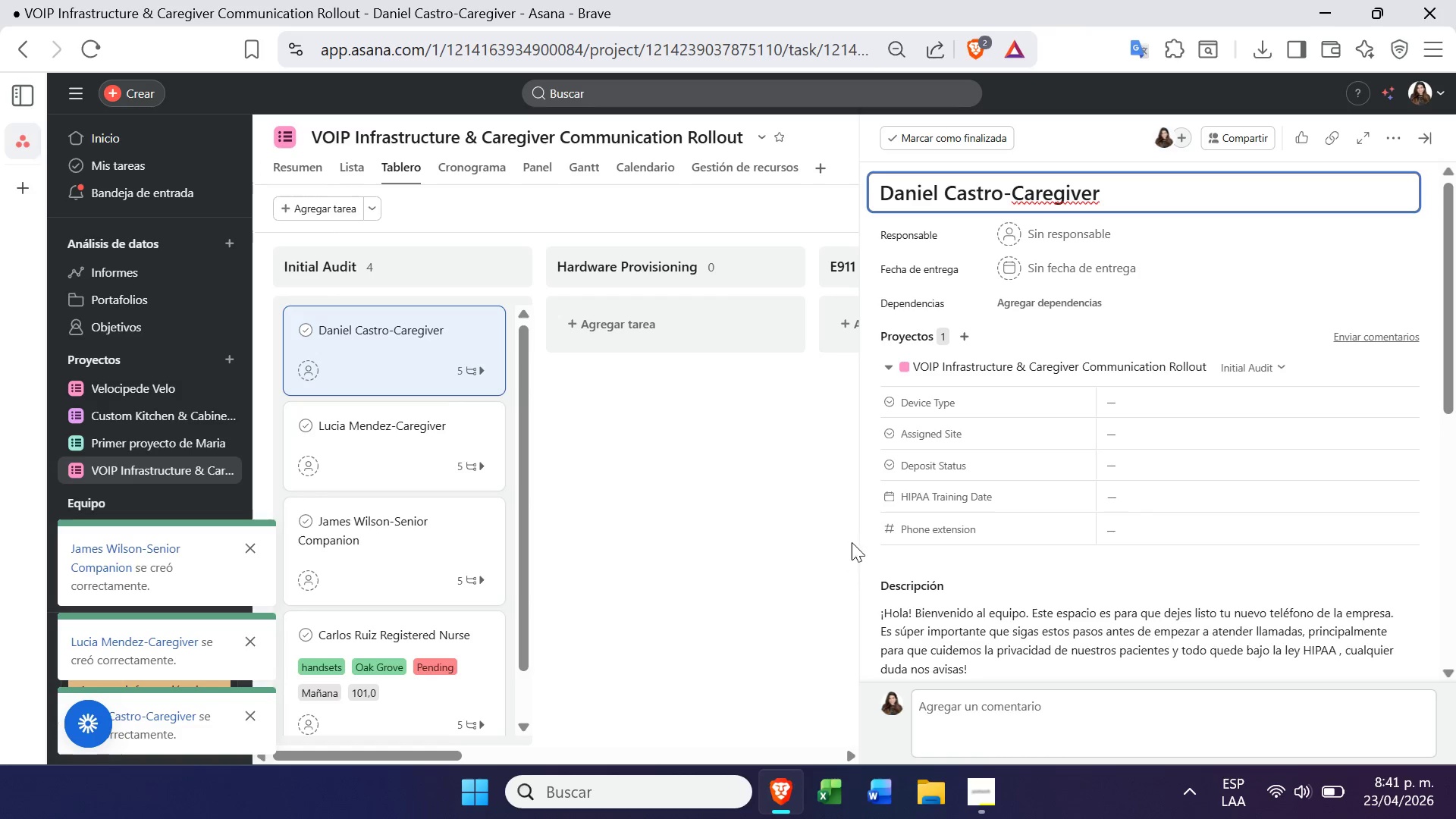 
left_click([720, 485])
 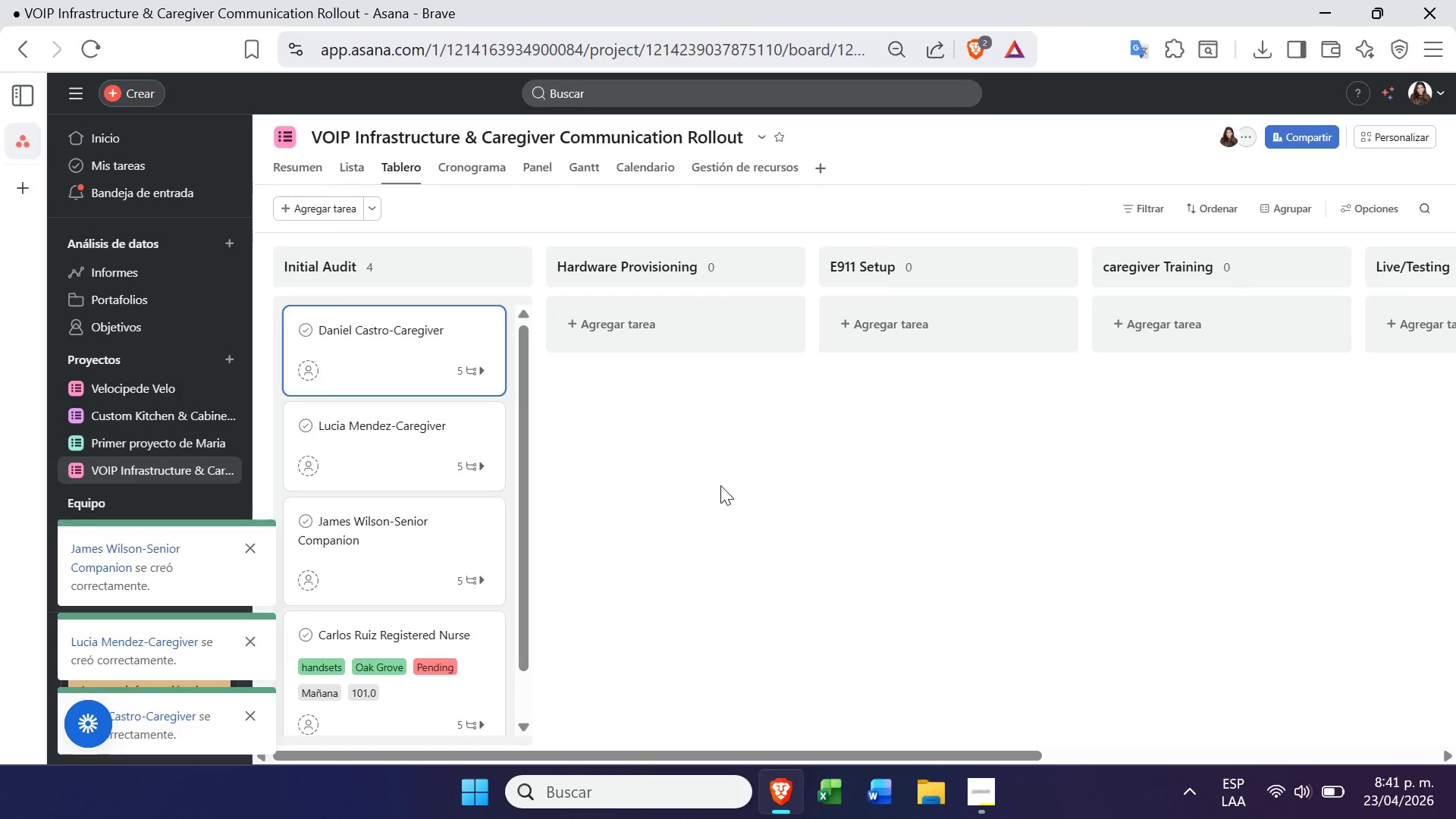 
wait(18.67)
 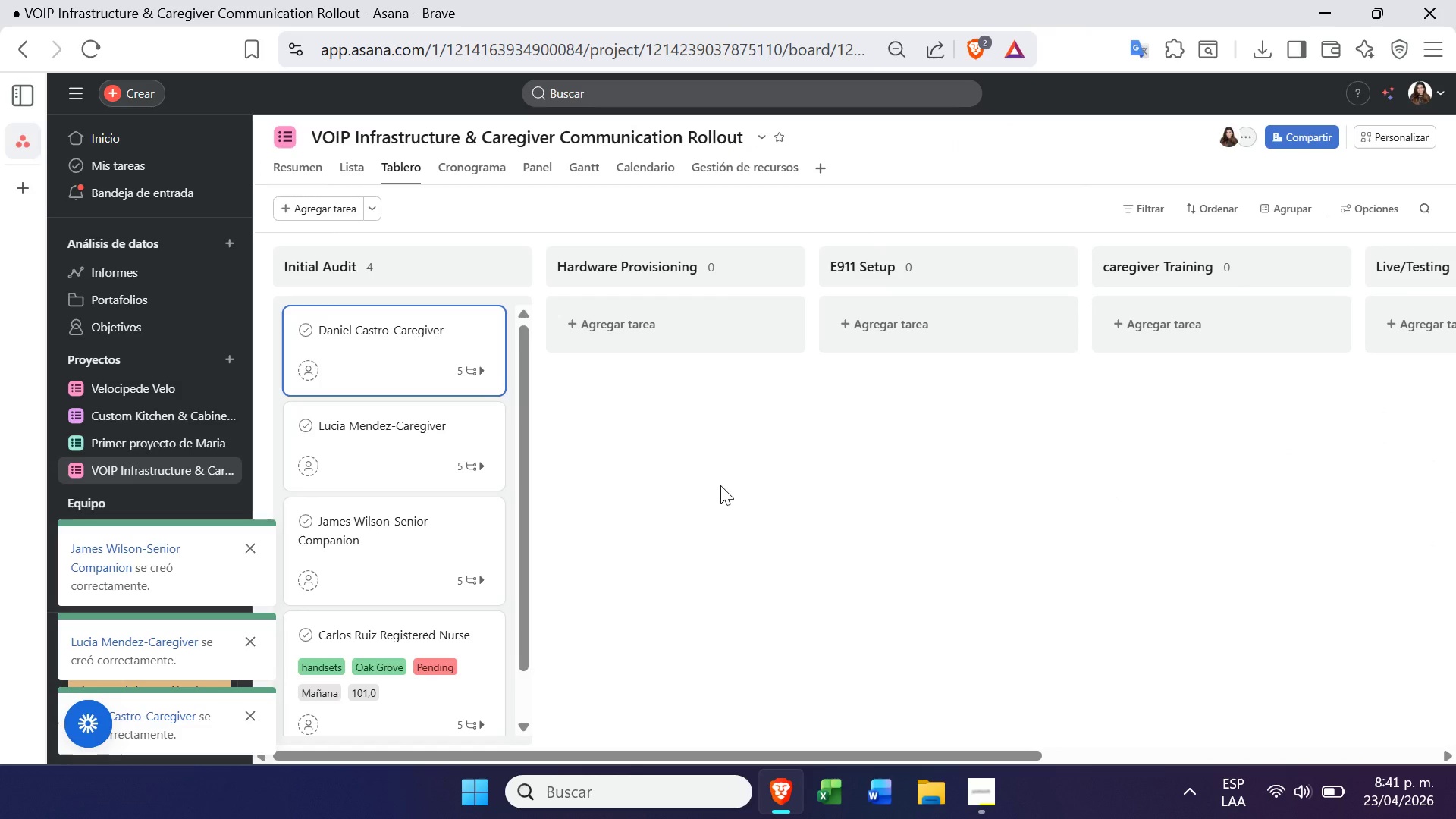 
left_click([383, 366])
 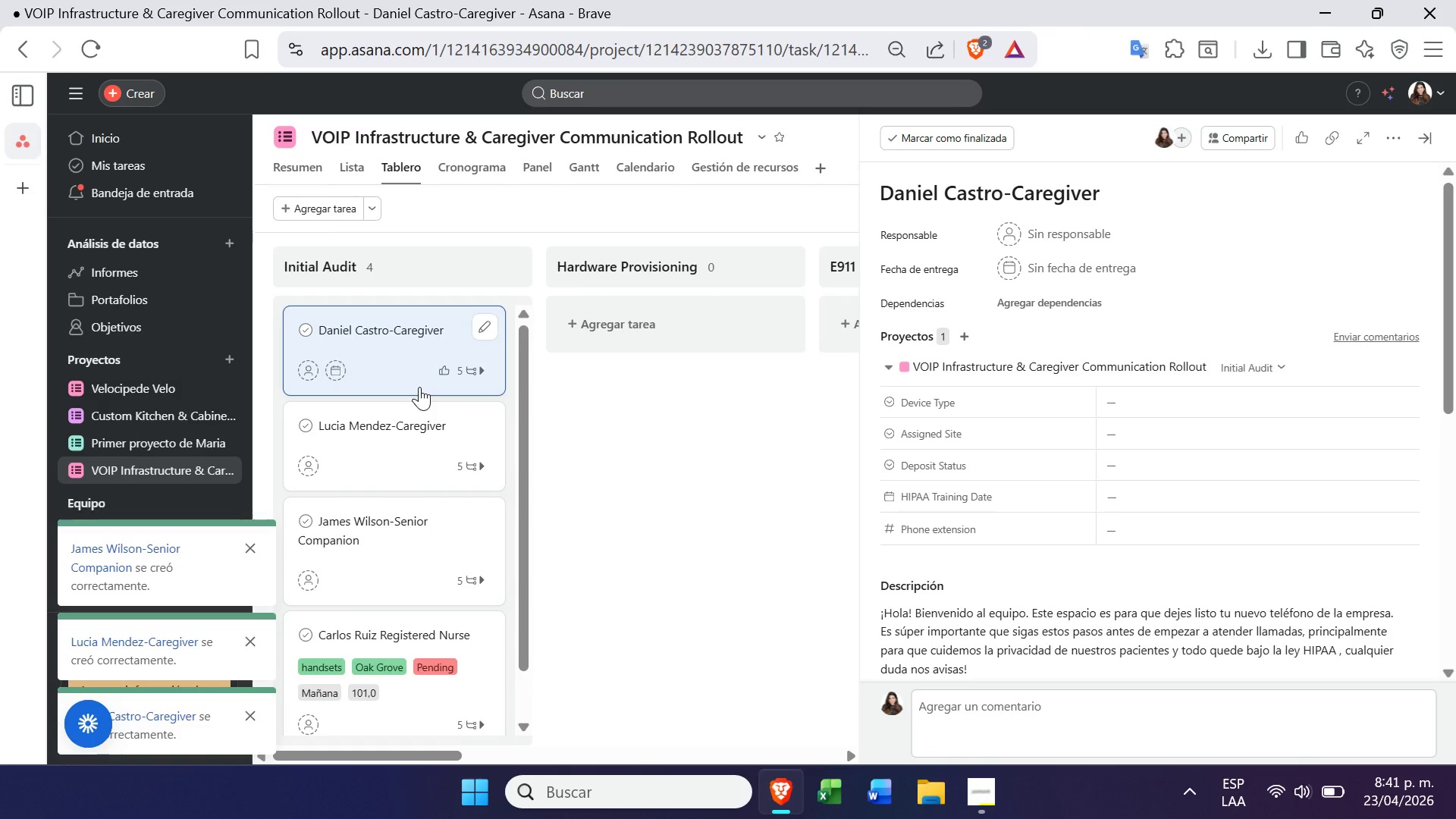 
left_click([610, 467])
 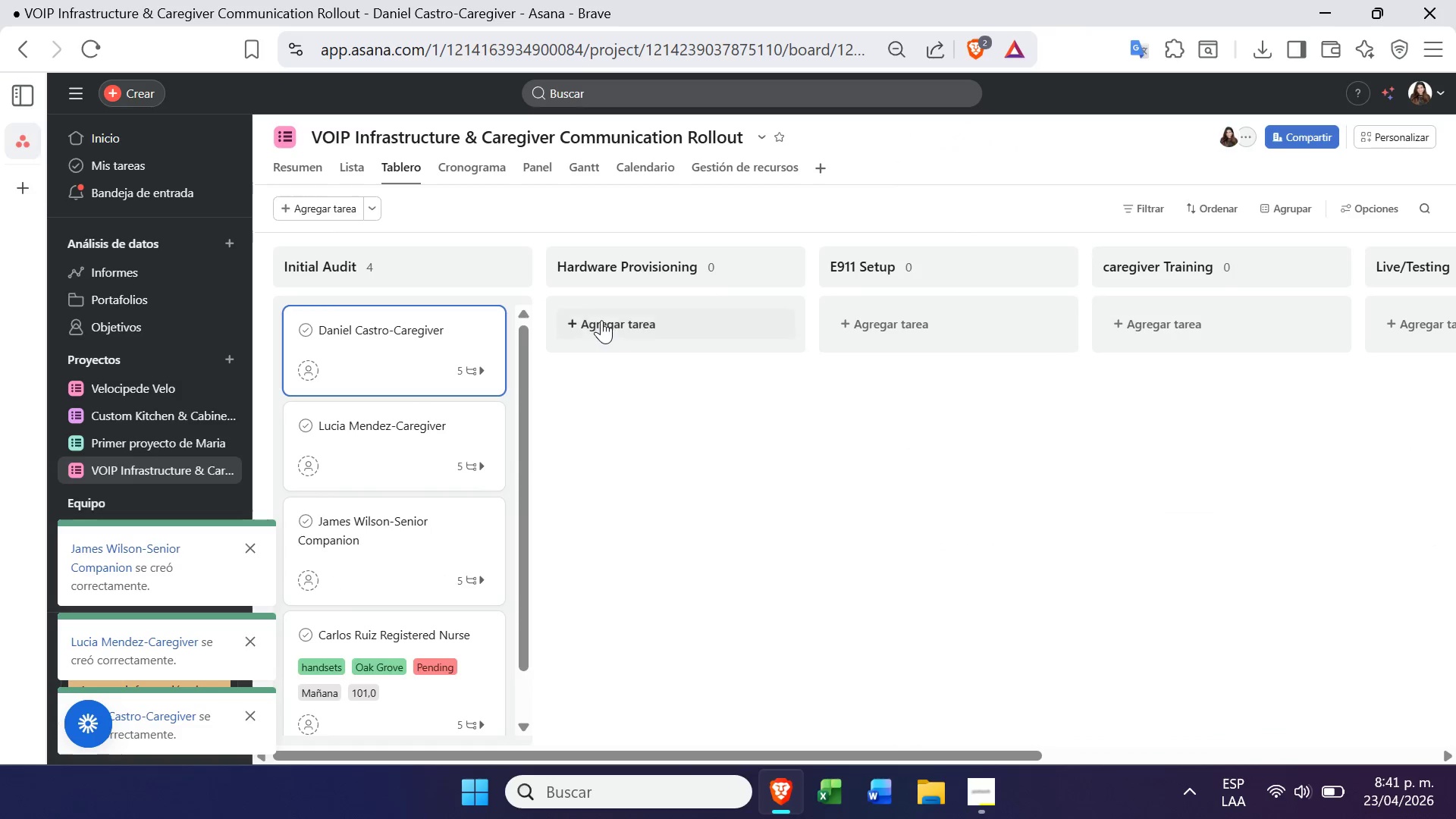 
left_click([601, 320])
 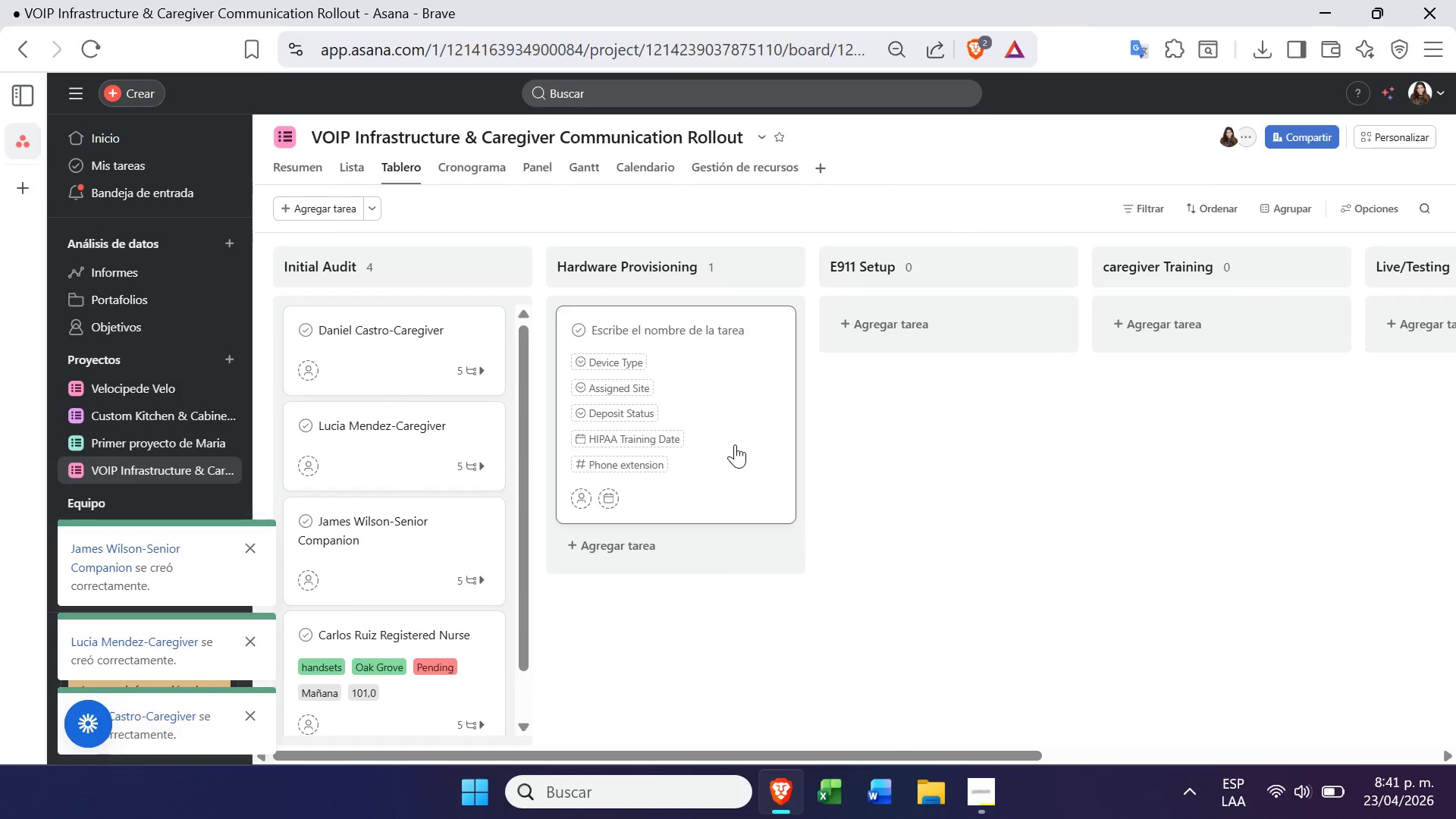 
key(Control+Z)
 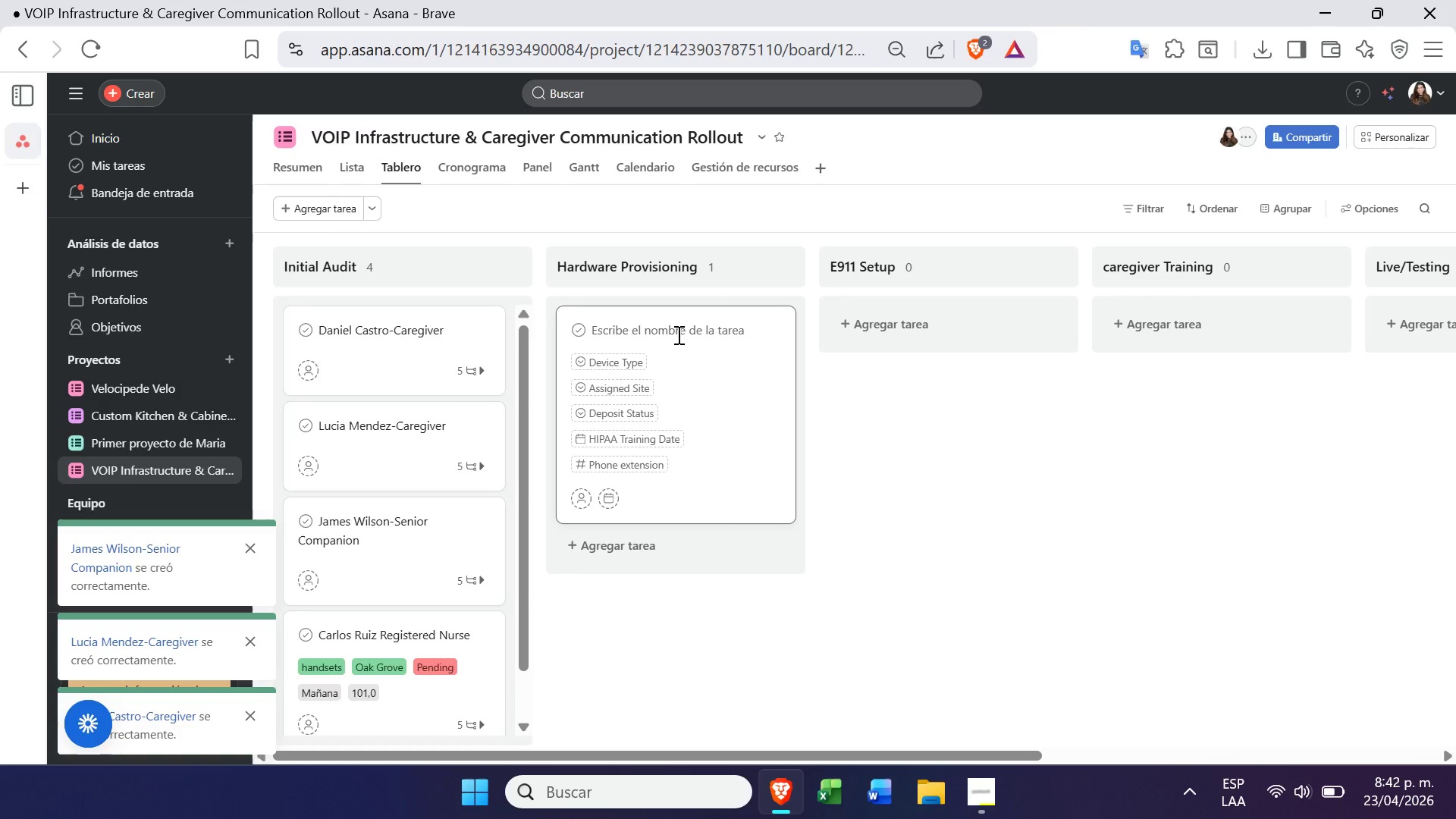 
wait(44.56)
 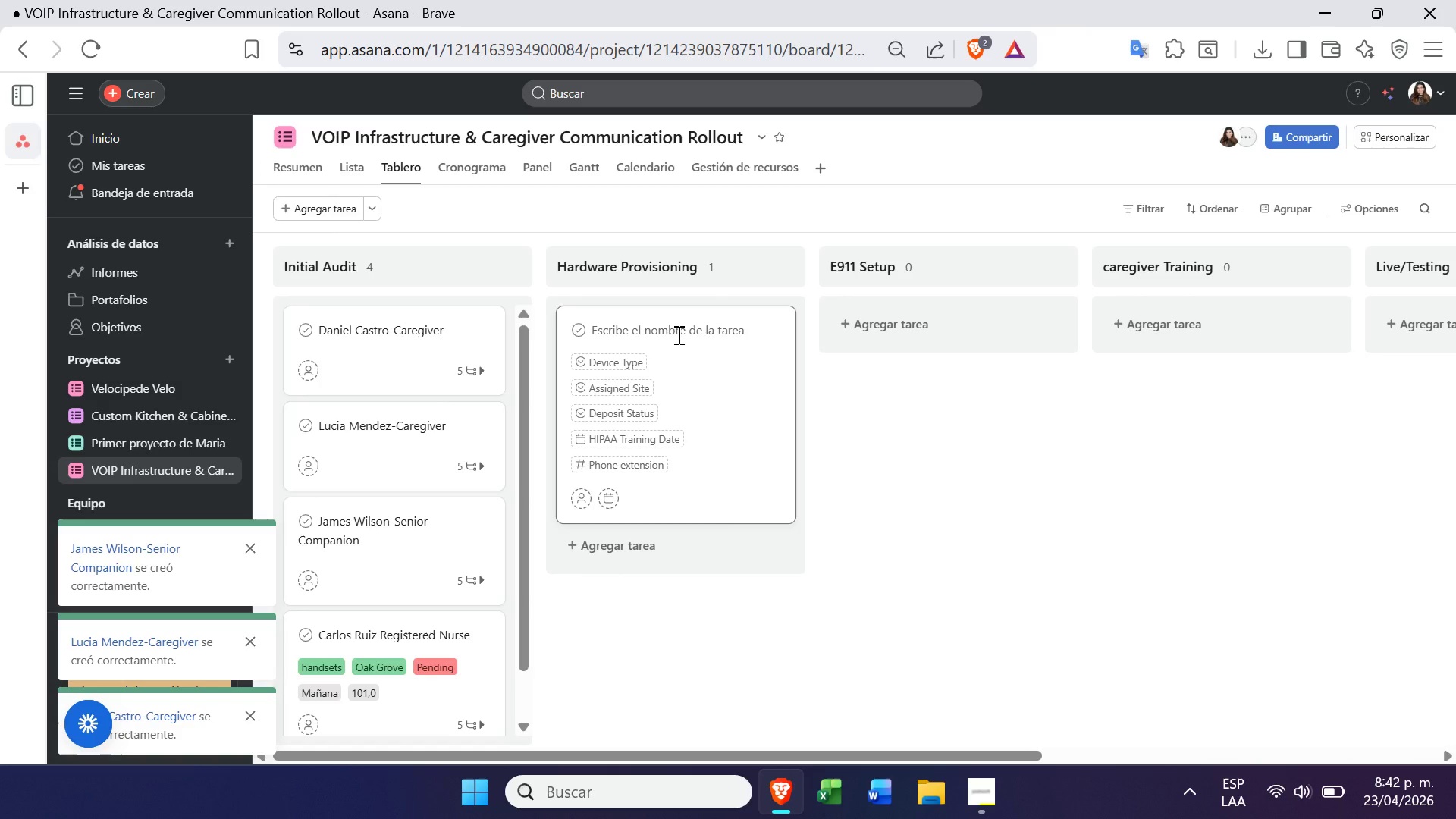 
left_click([980, 802])